 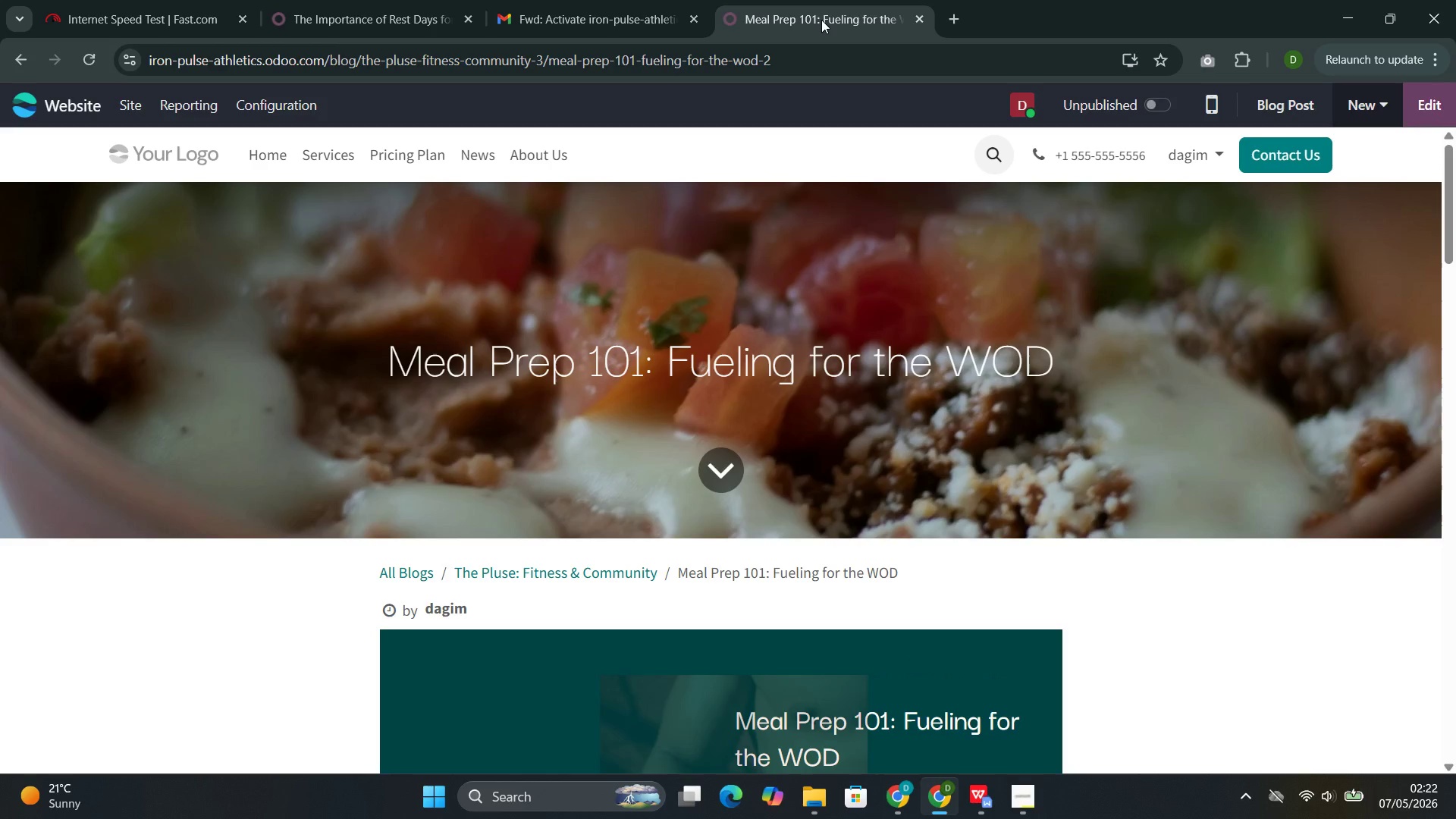 
mouse_move([752, 265])
 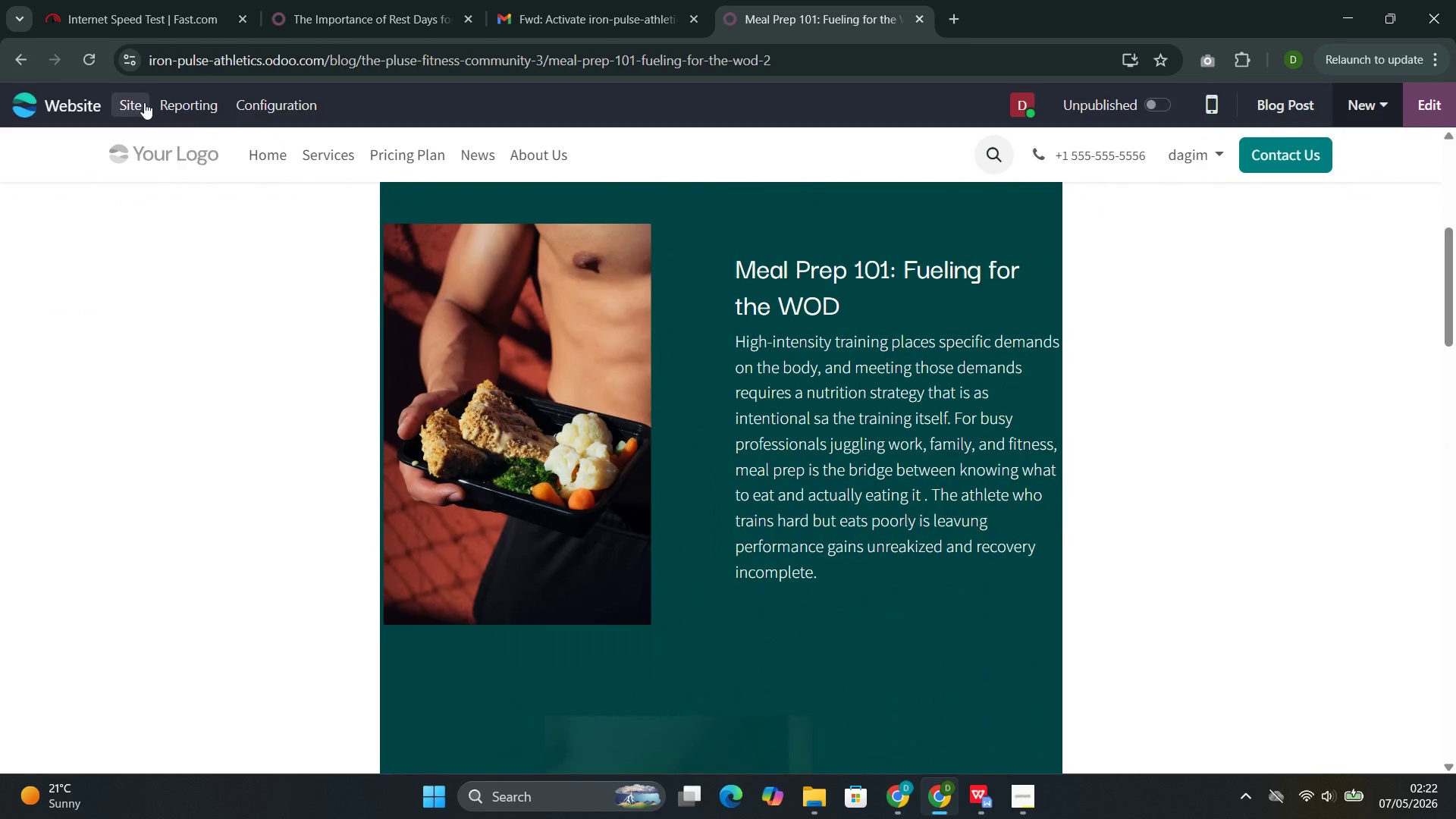 
left_click([144, 102])
 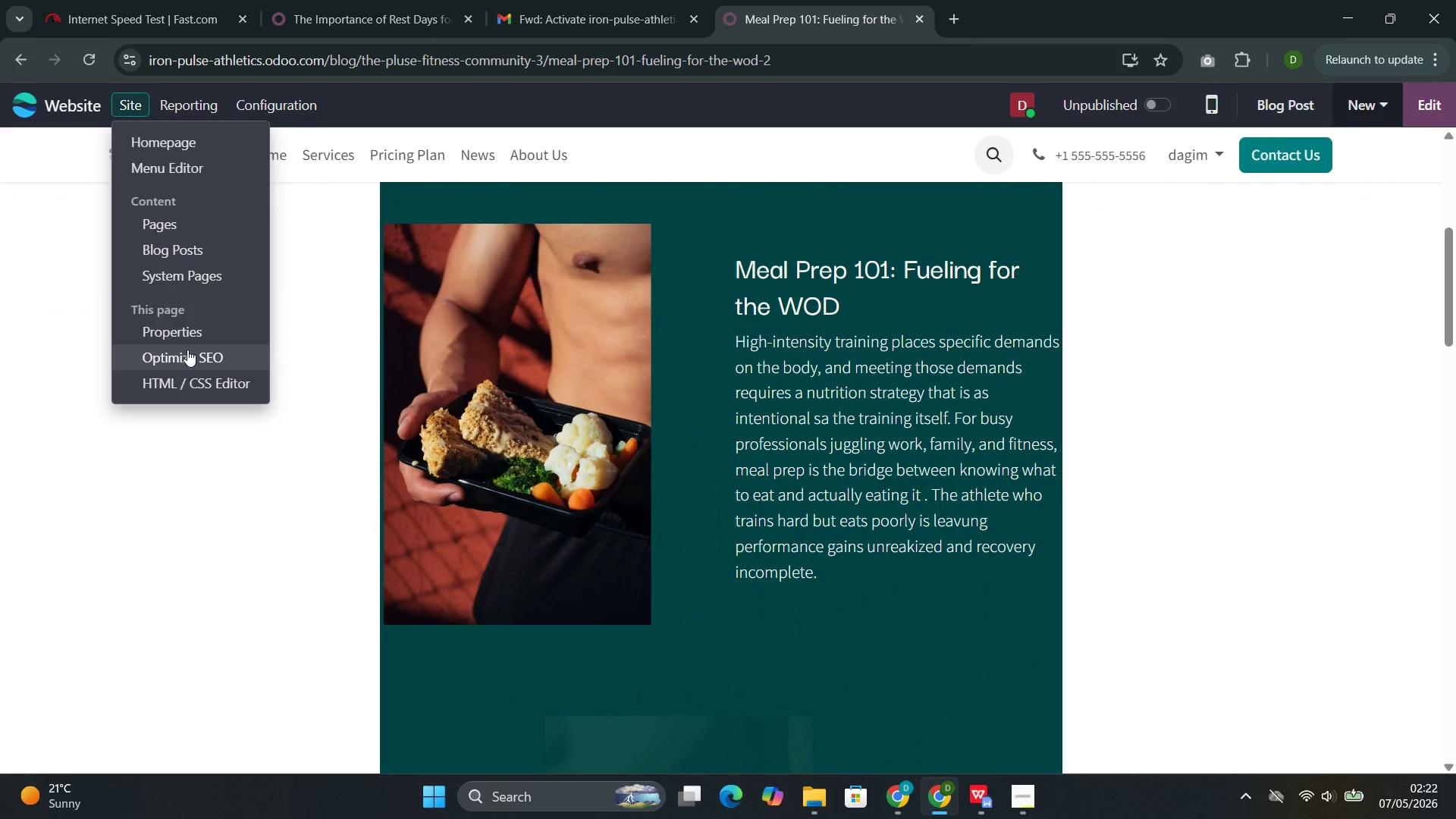 
left_click([187, 350])
 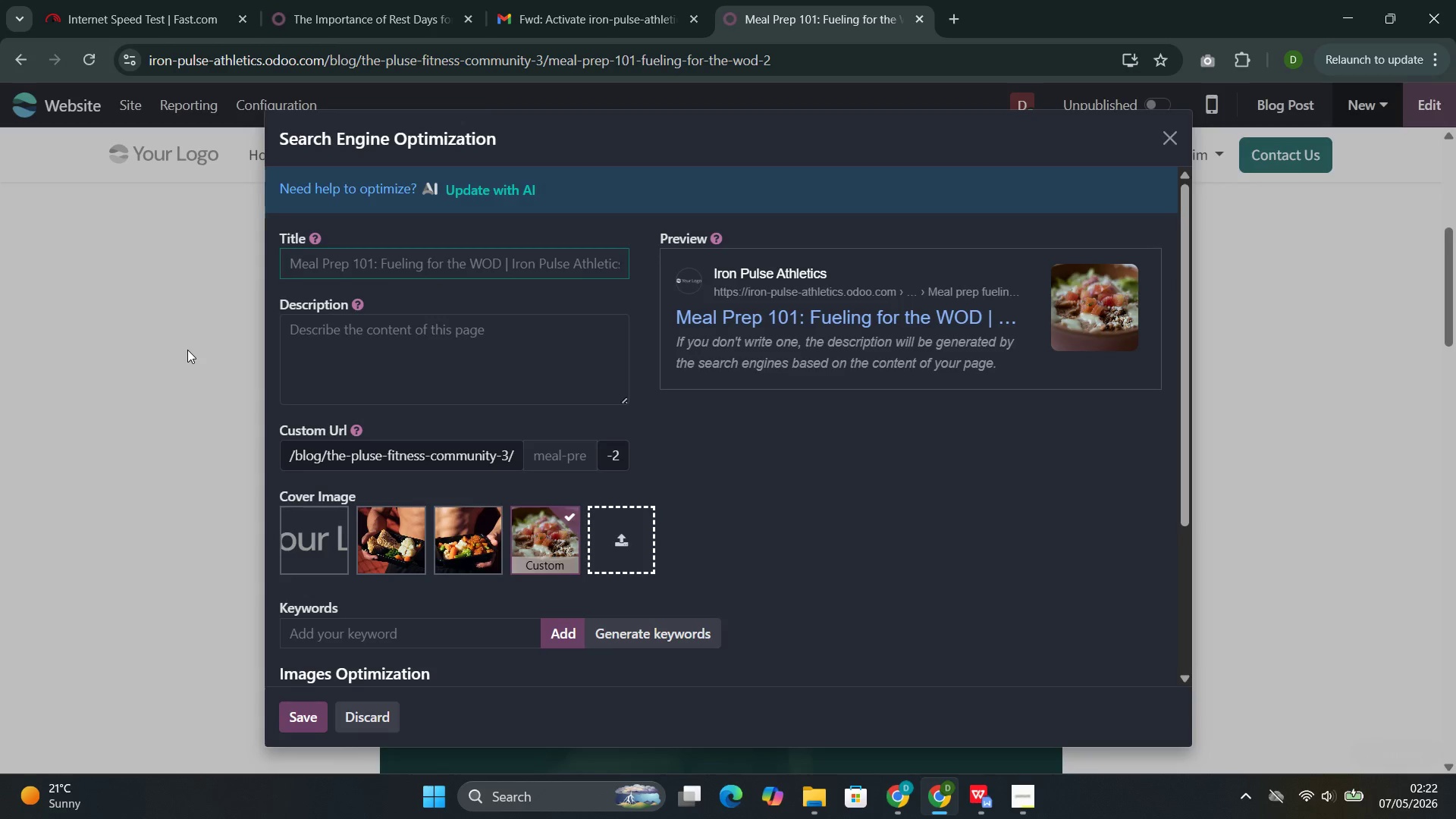 
left_click([329, 263])
 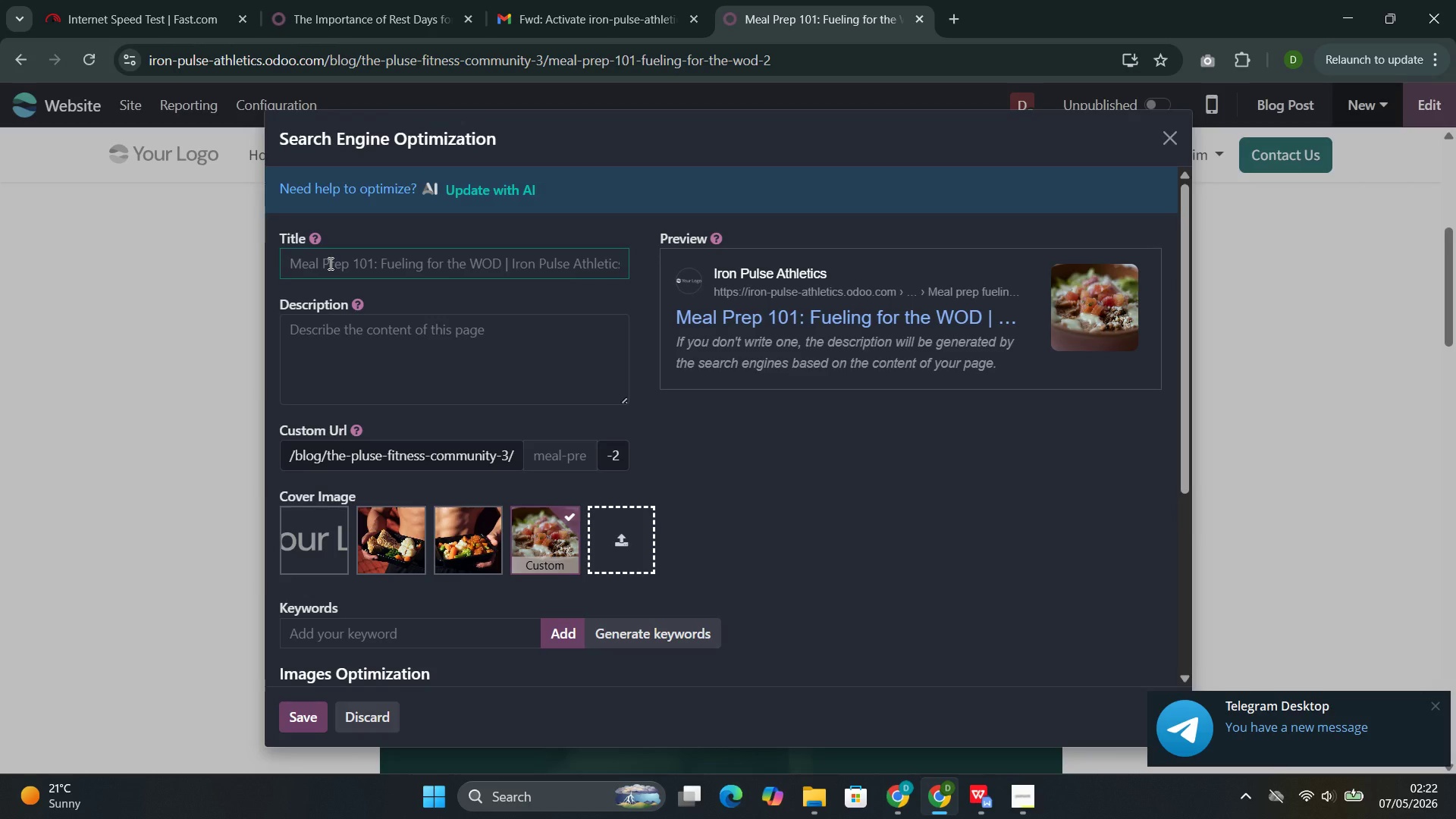 
wait(11.86)
 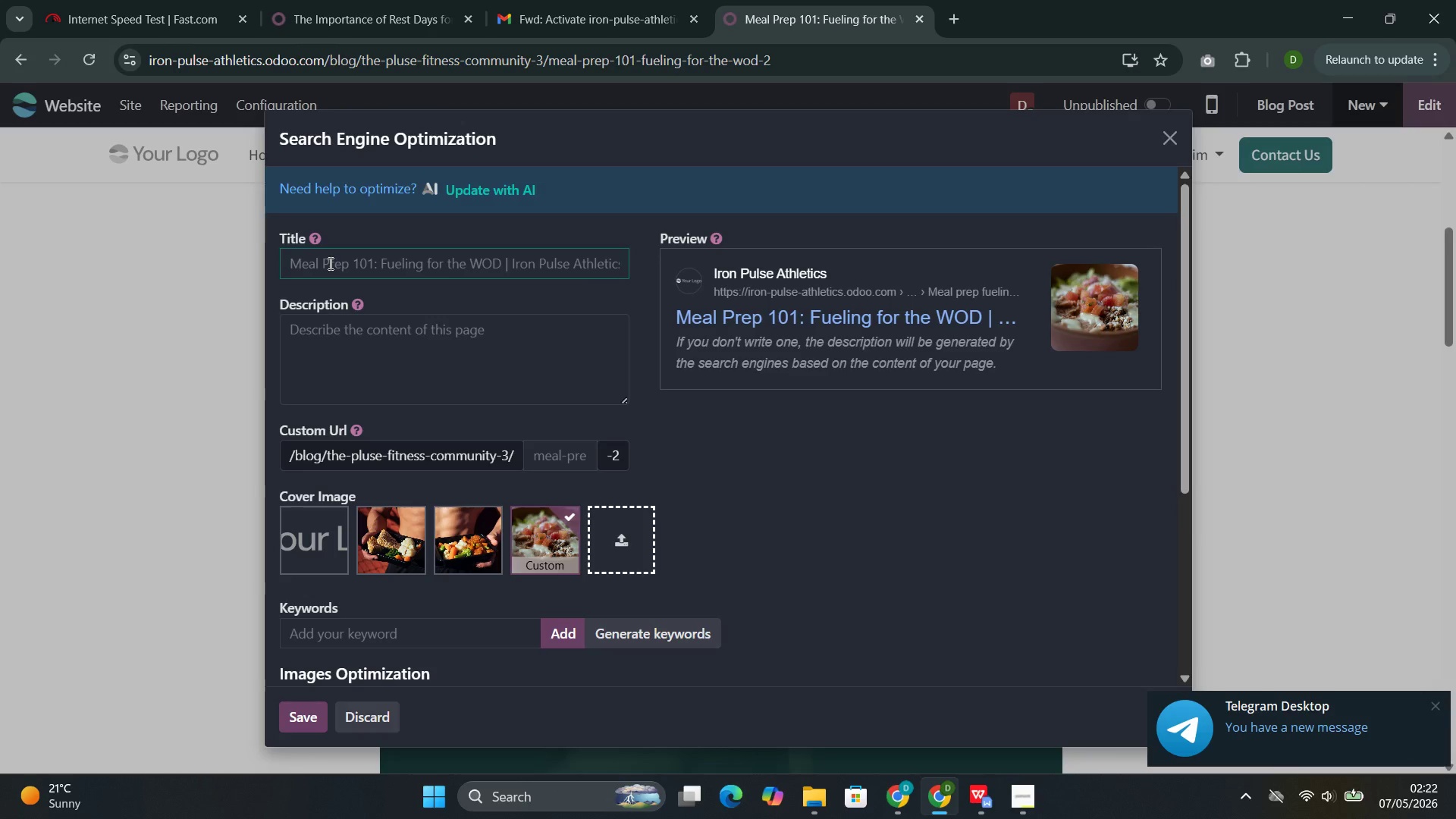 
type(MEal PRep 102)
key(Backspace)
type(1: FUeling for the WOD)
 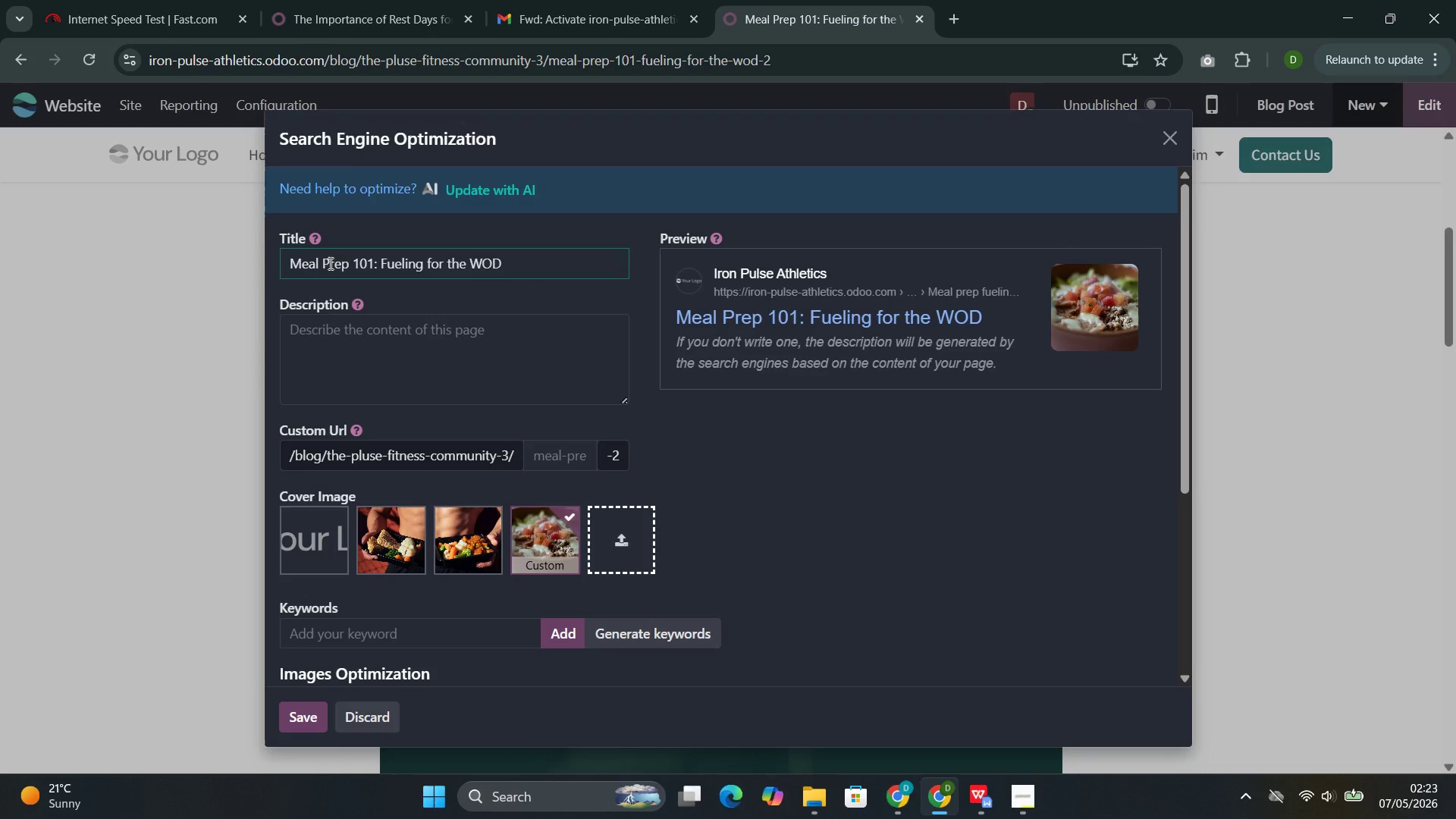 
left_click([338, 332])
 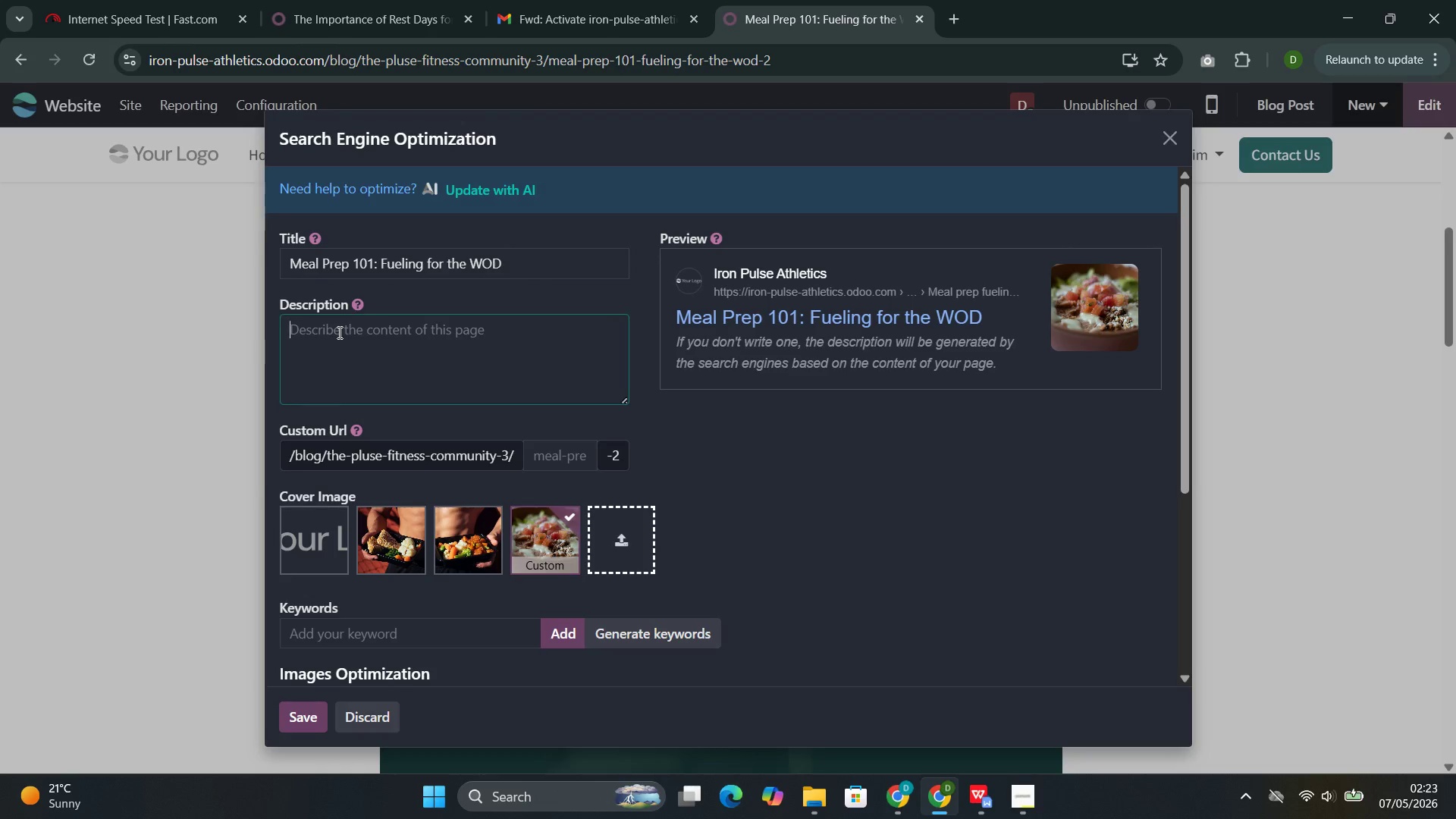 
type(Discover )
 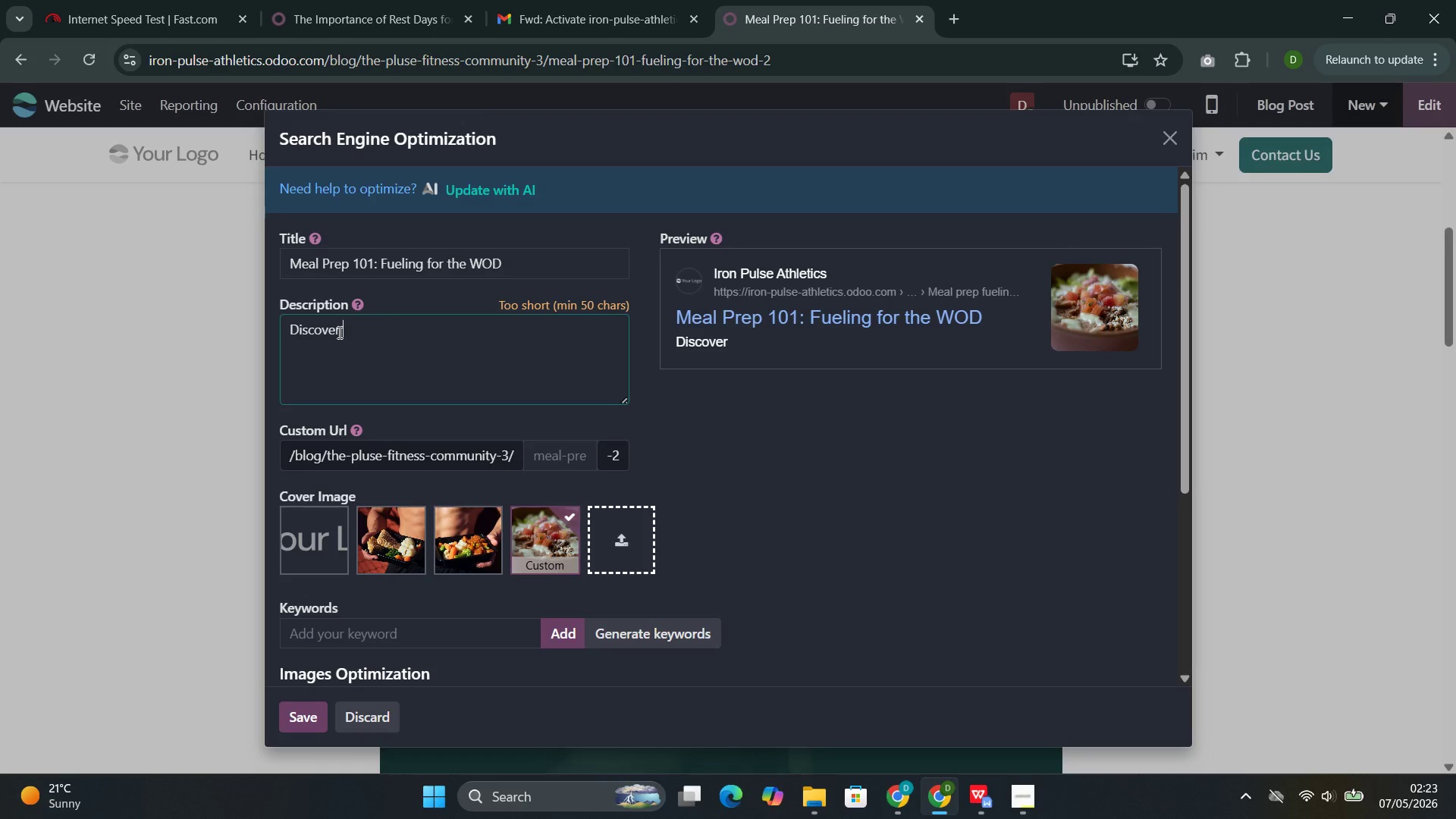 
type( Meas)
key(Backspace)
type(l Prep 101: Fe)
key(Backspace)
type(ueling for the WOD. Focus on fitness)
 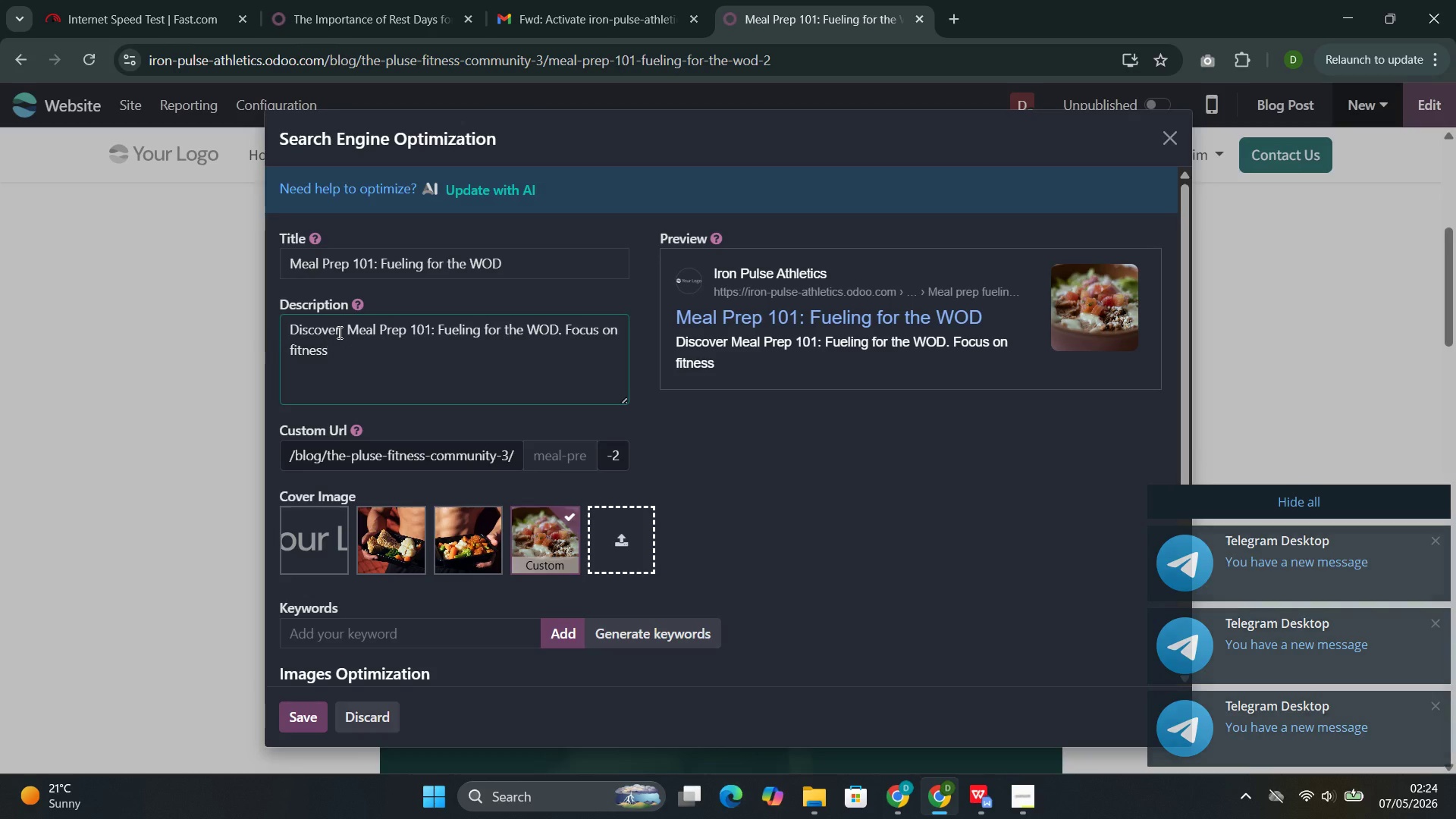 
type( meal prep to improb)
key(Backspace)
type(ve your Body Composition. Perfect for Busy Profe)
 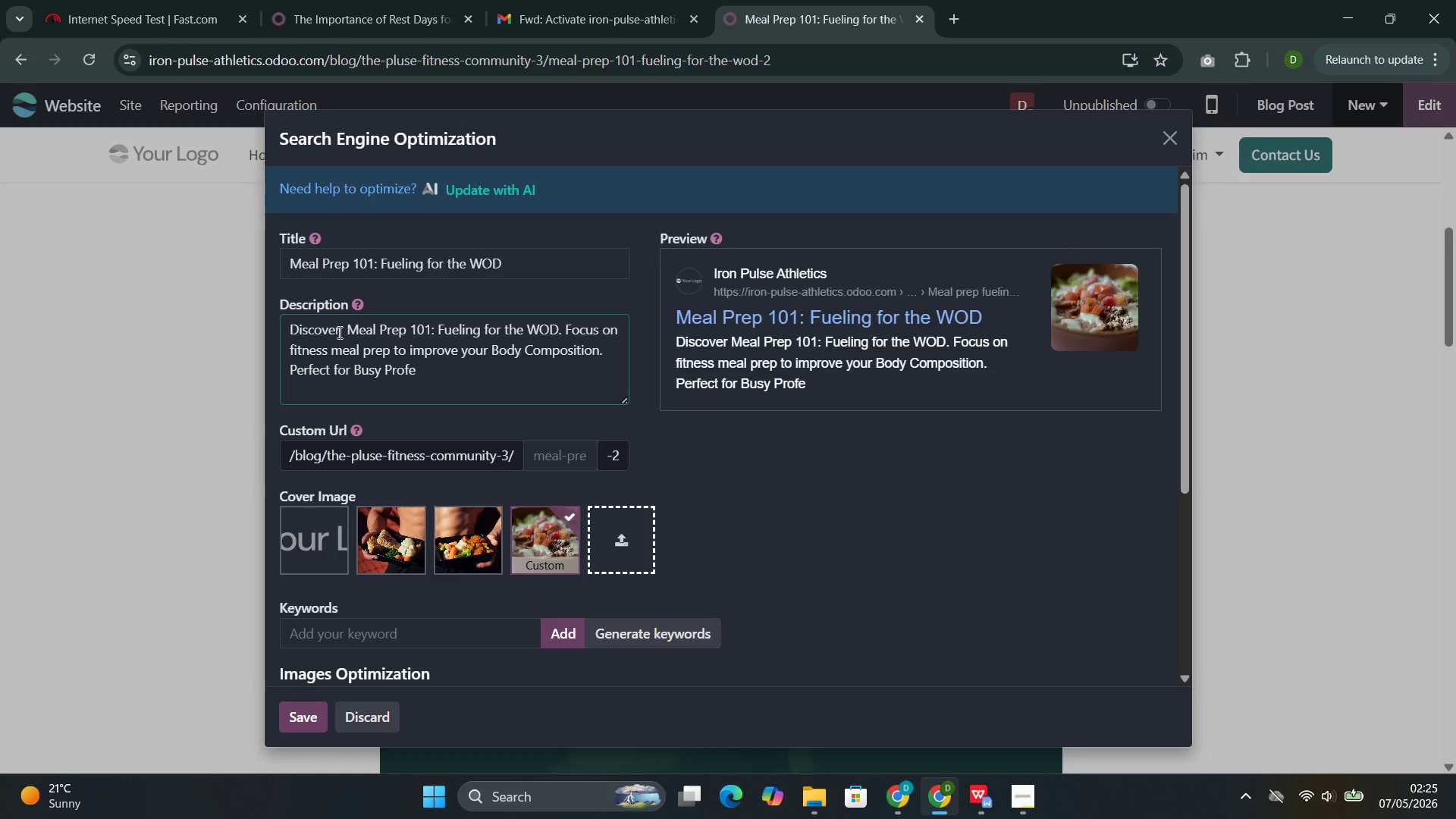 
type(ssionals.)
 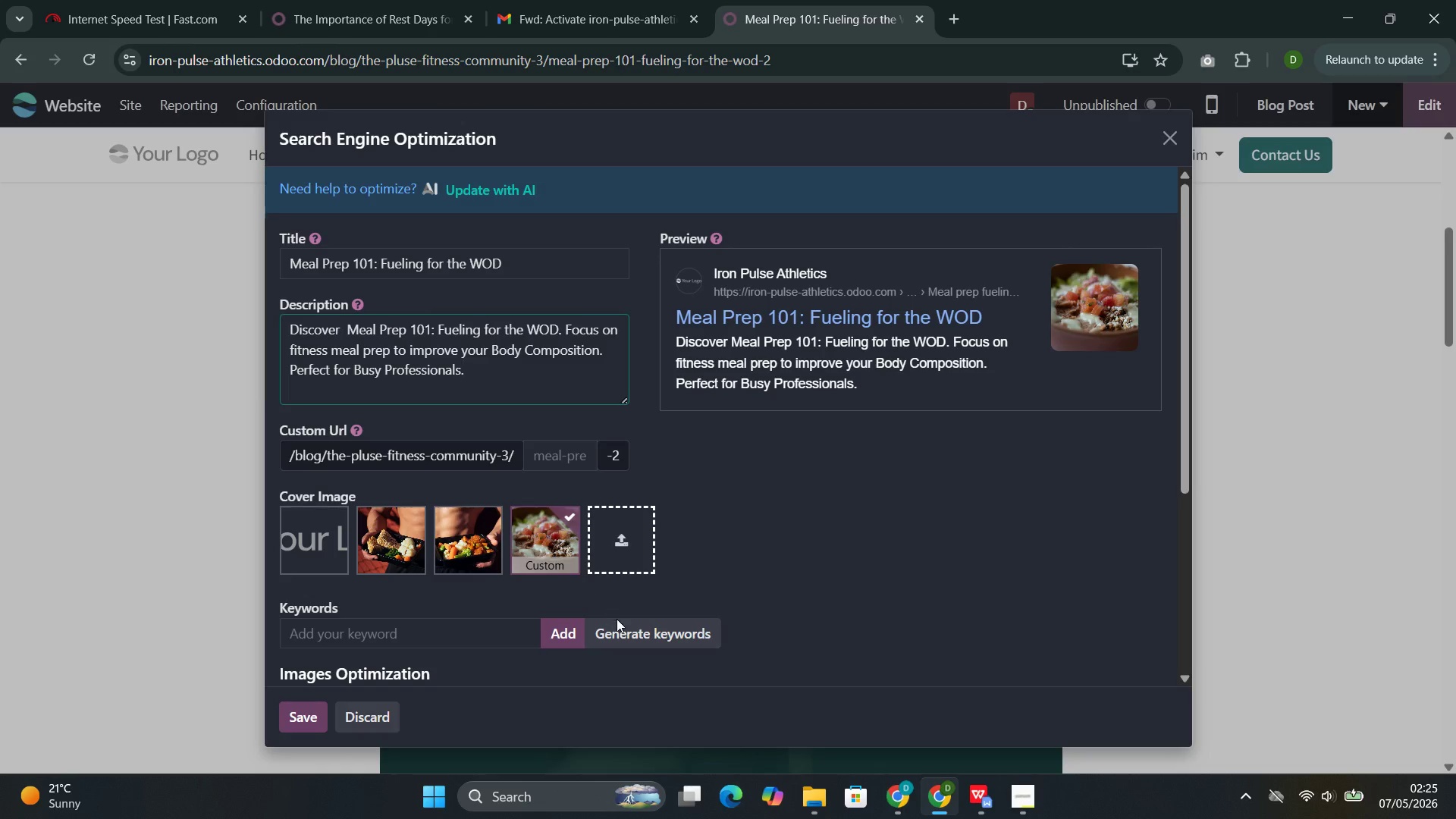 
left_click([620, 625])
 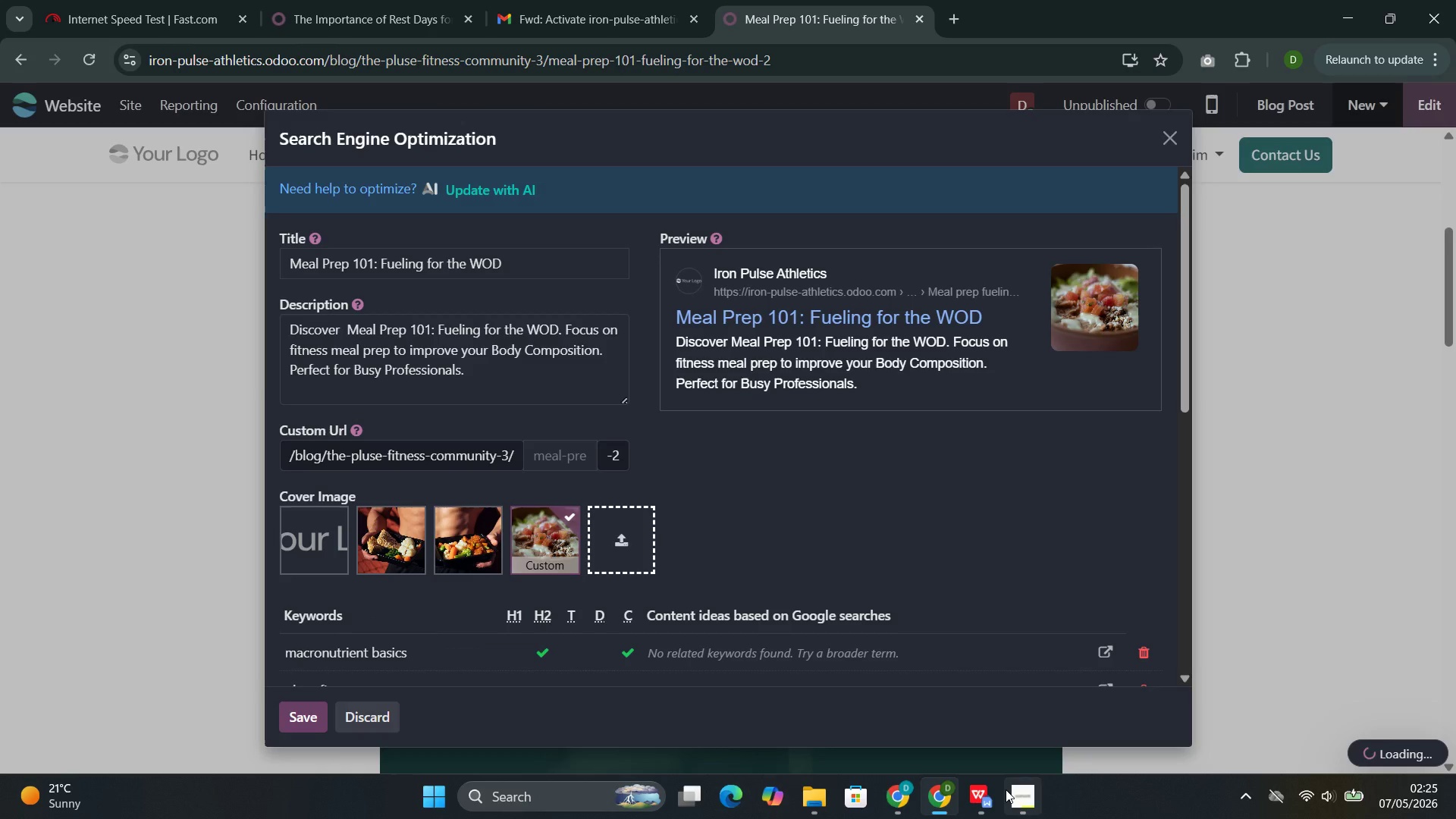 
left_click([971, 729])
 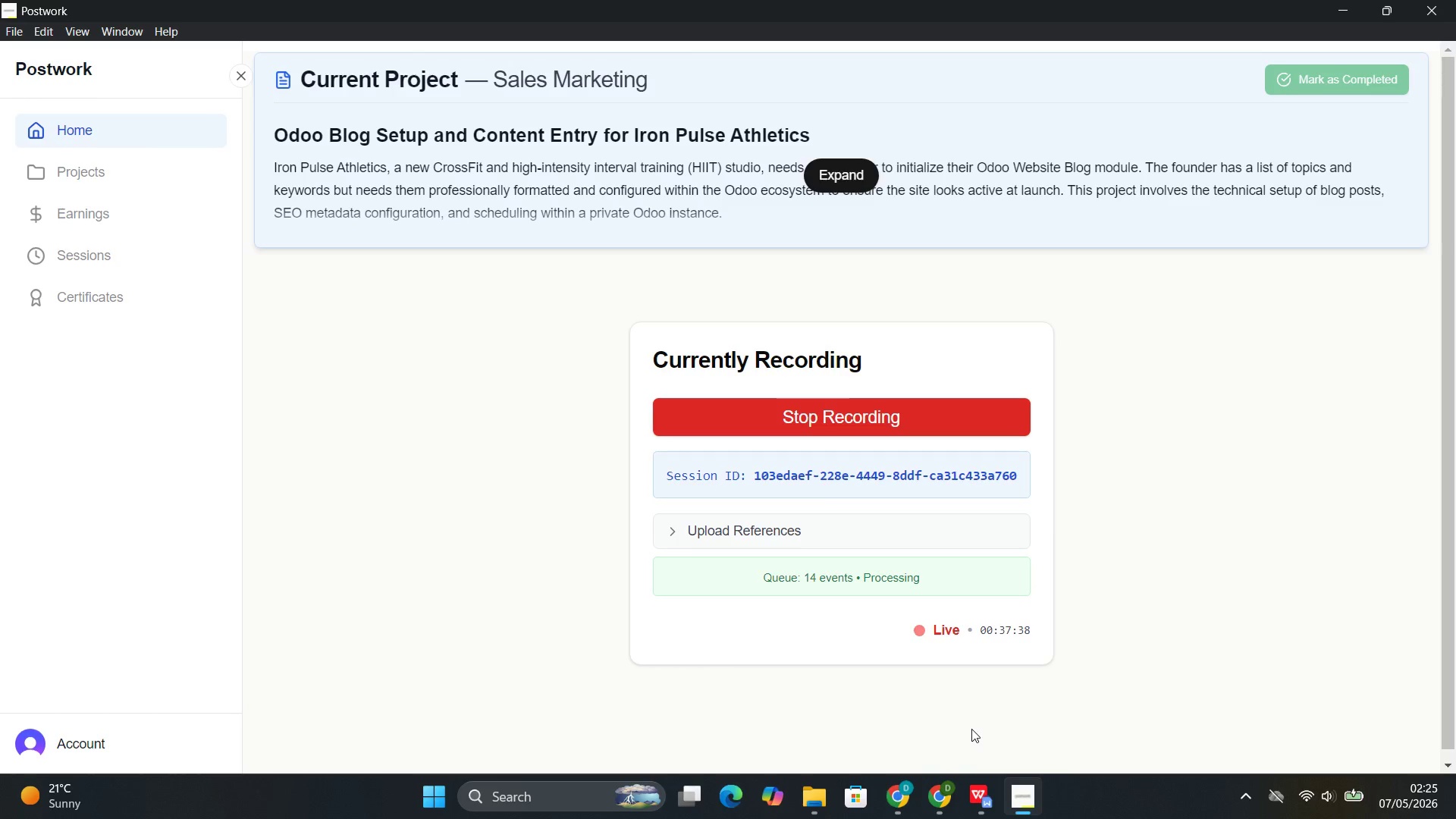 
wait(8.92)
 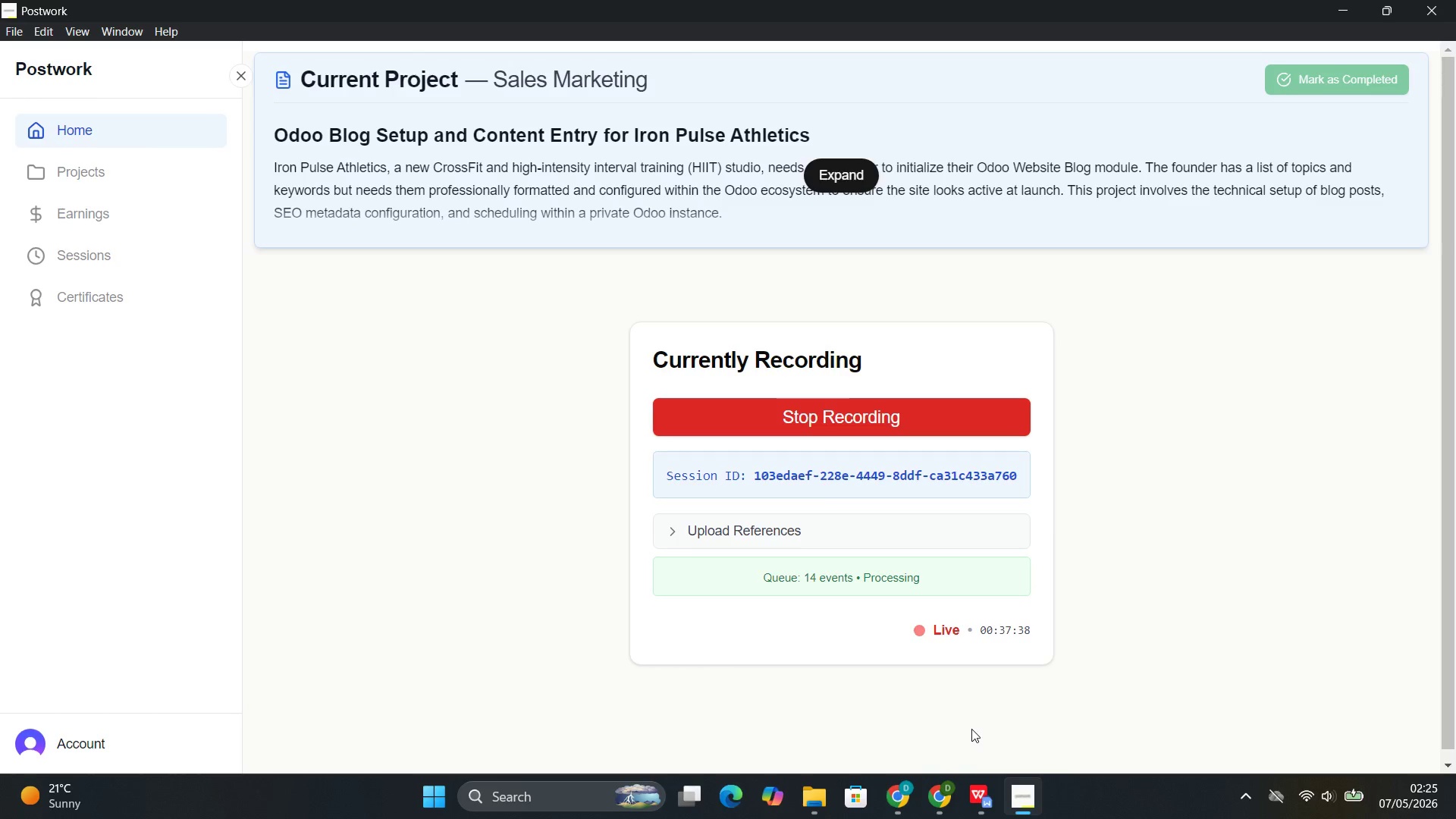 
left_click([893, 704])
 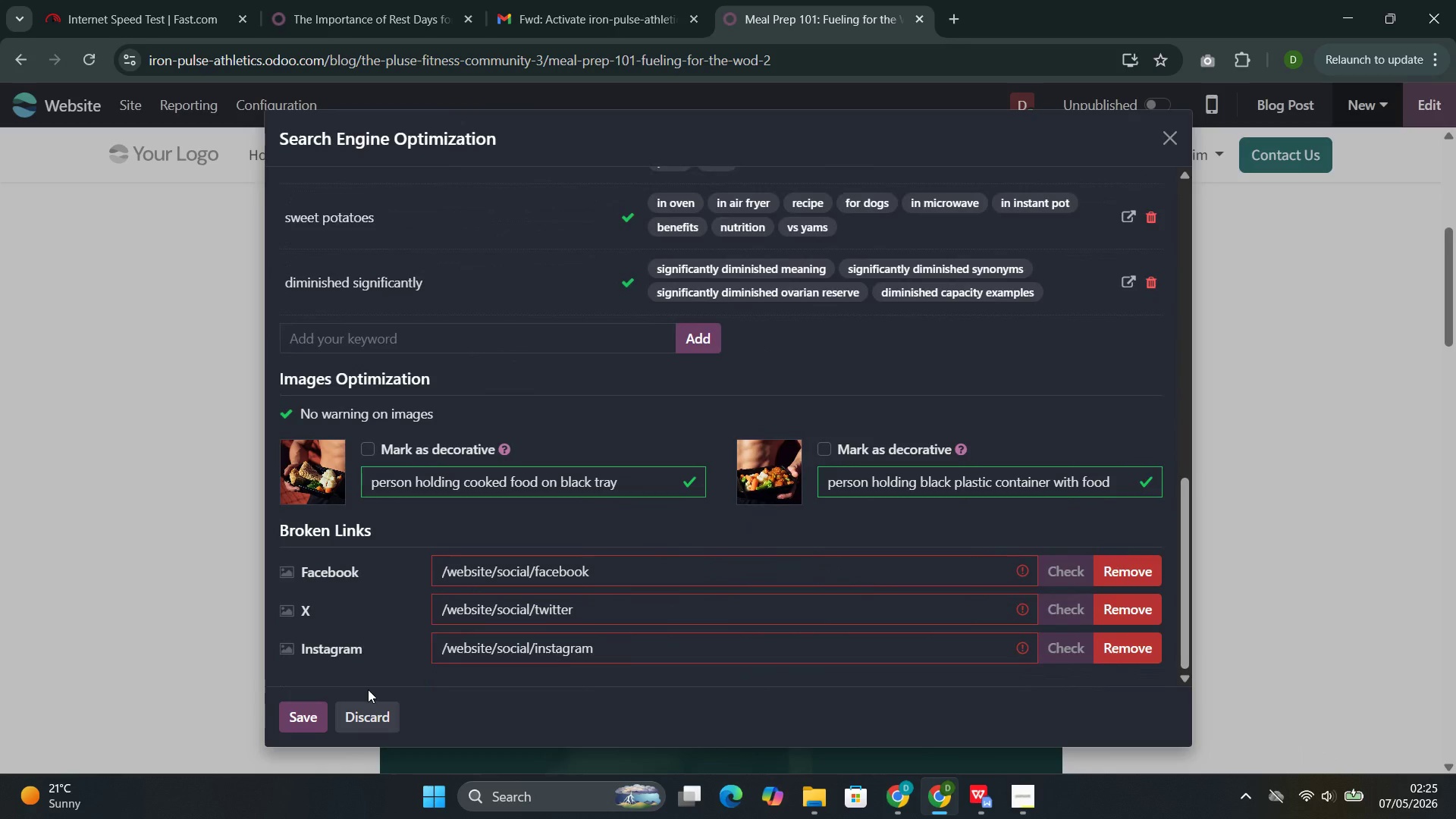 
left_click([296, 717])
 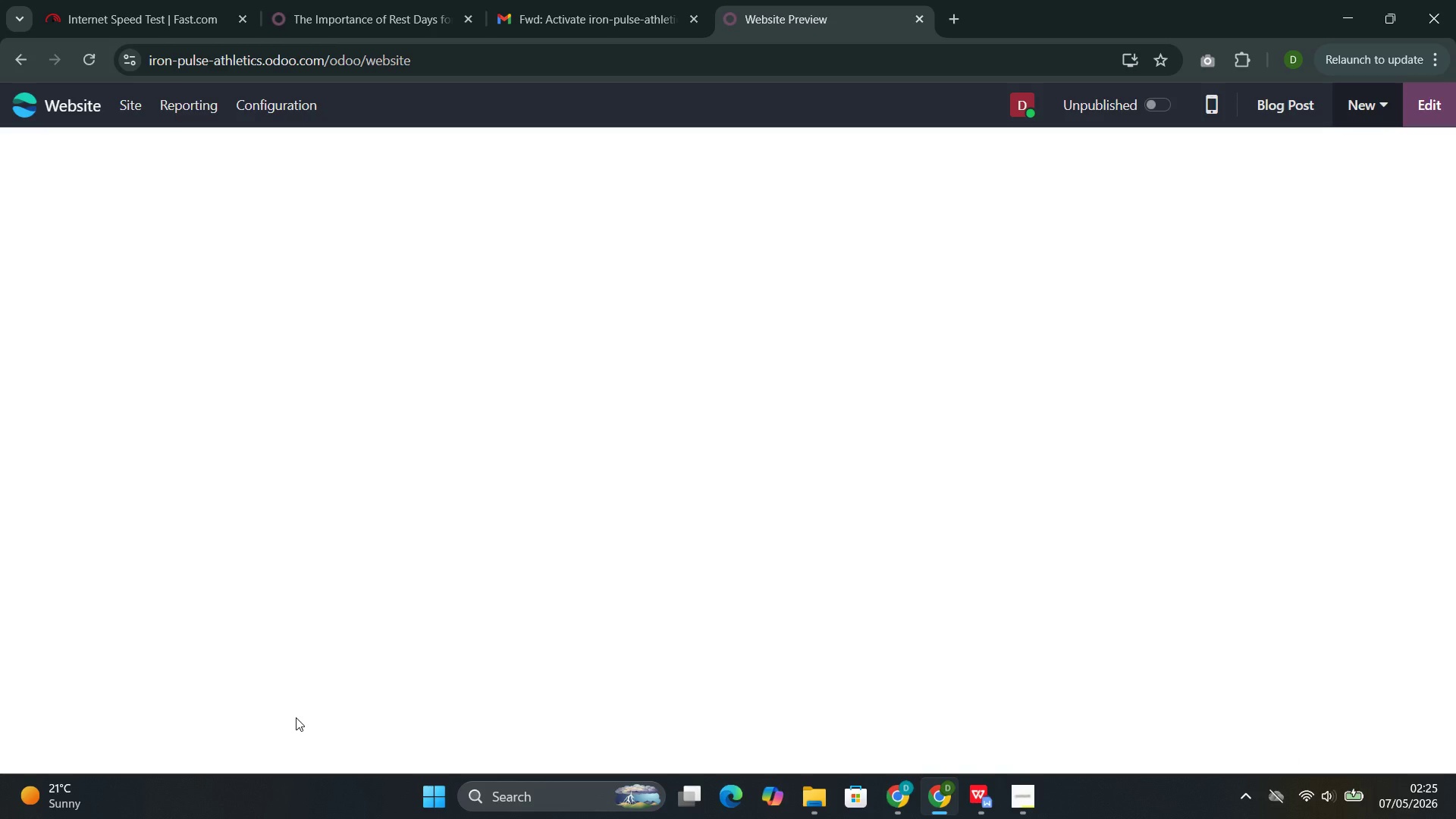 
wait(5.53)
 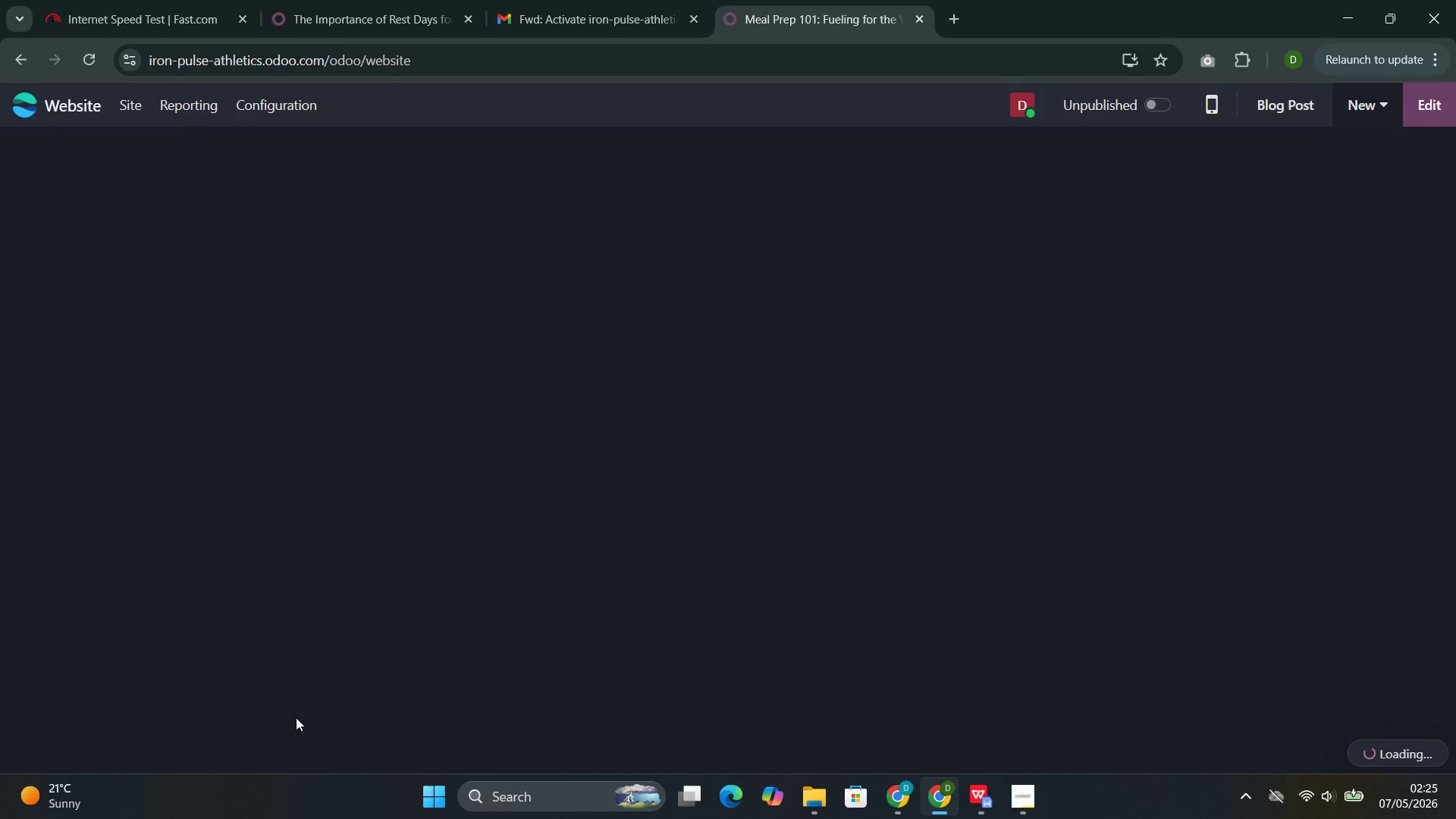 
mouse_move([969, 795])
 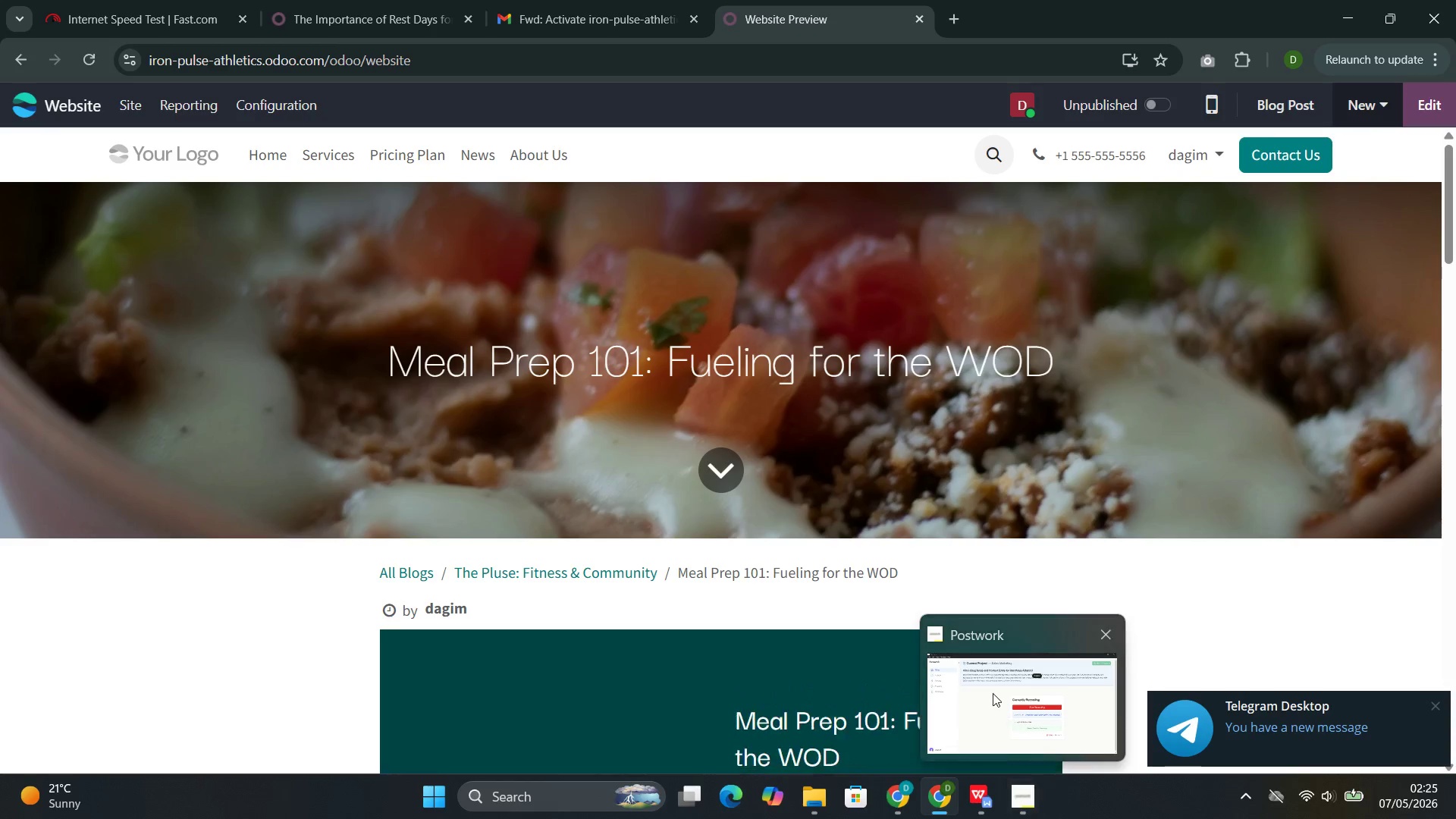 
left_click([993, 693])
 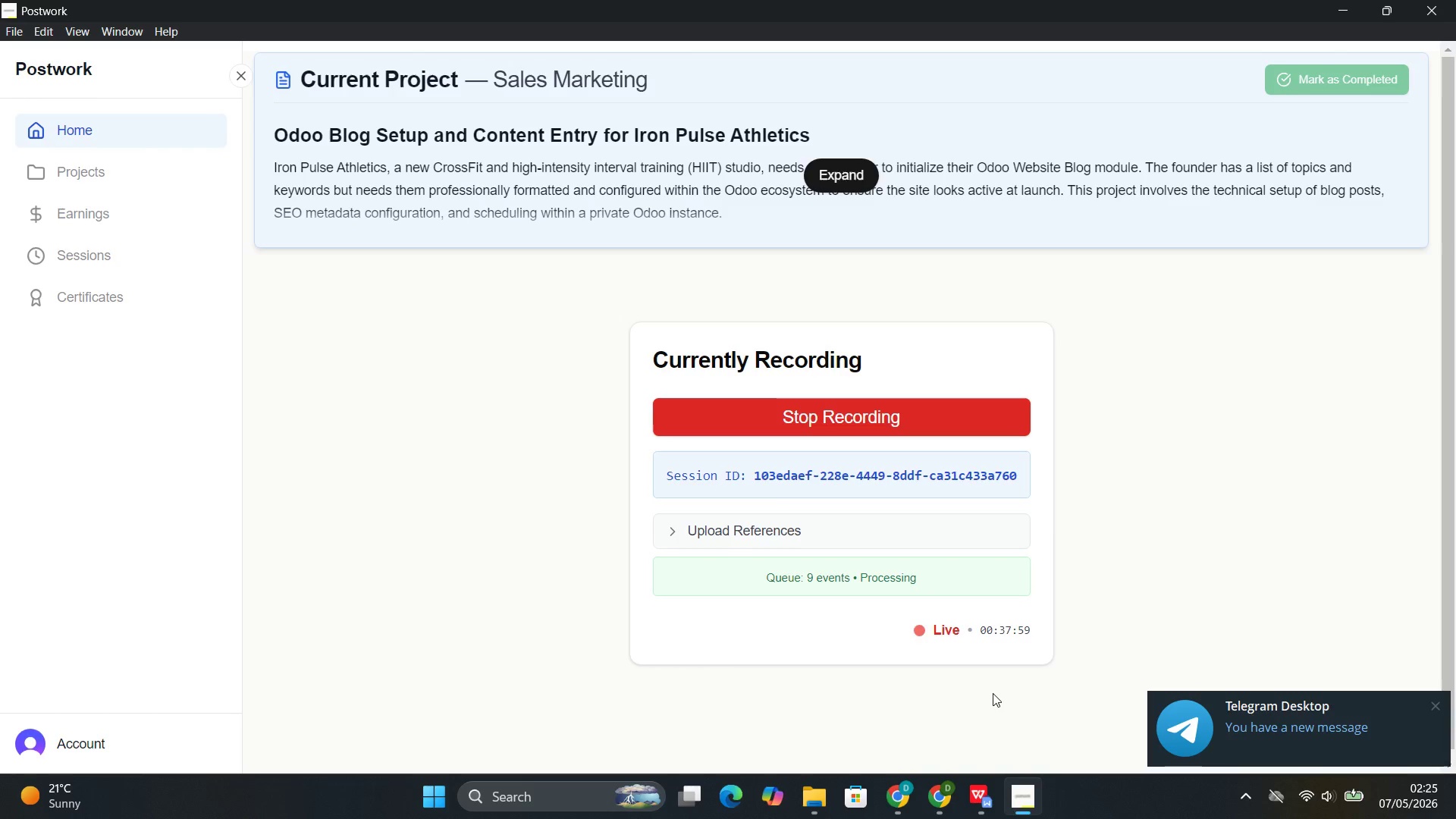 
wait(8.74)
 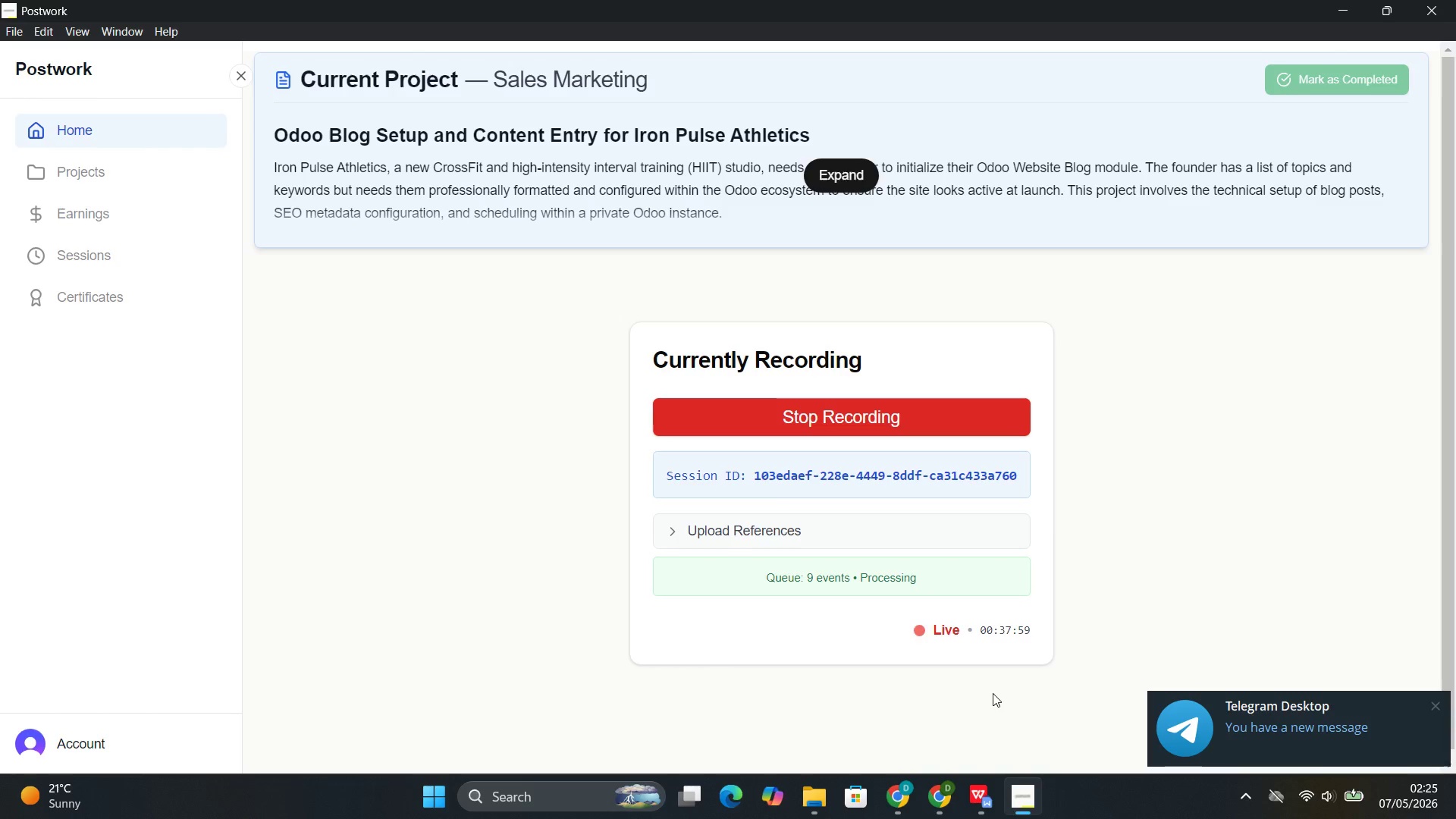 
left_click([908, 730])
 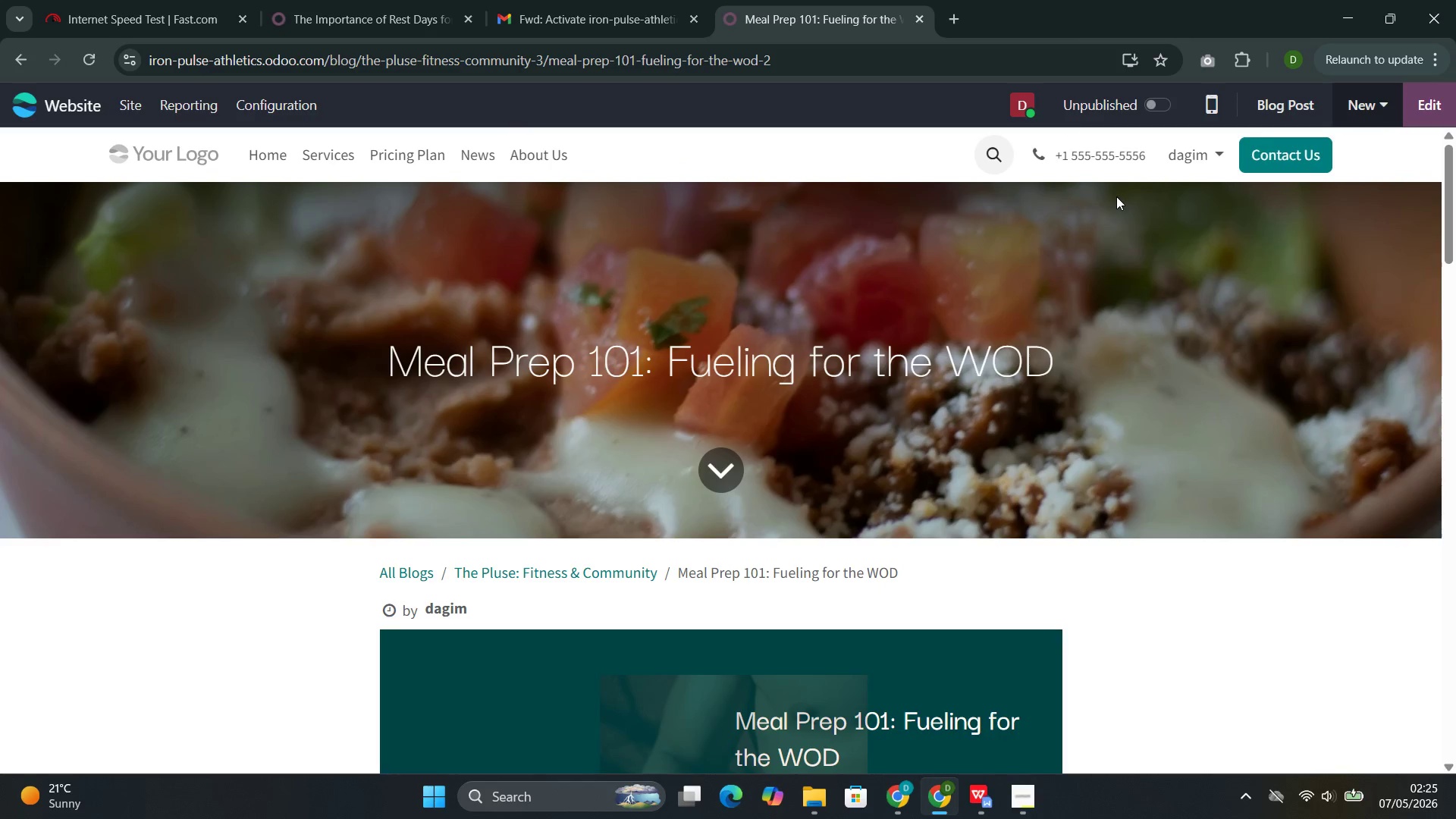 
left_click([1157, 107])
 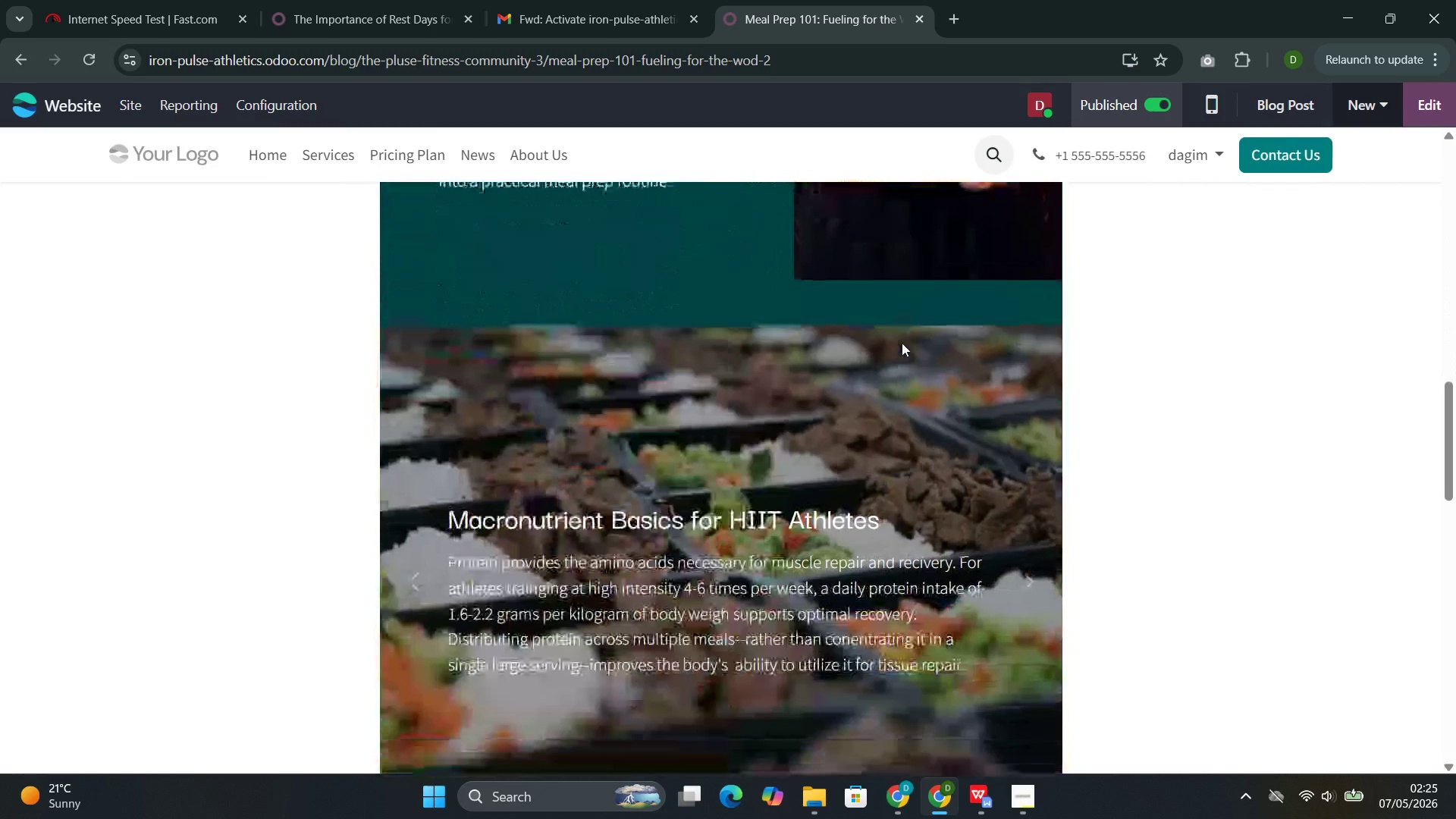 
wait(6.44)
 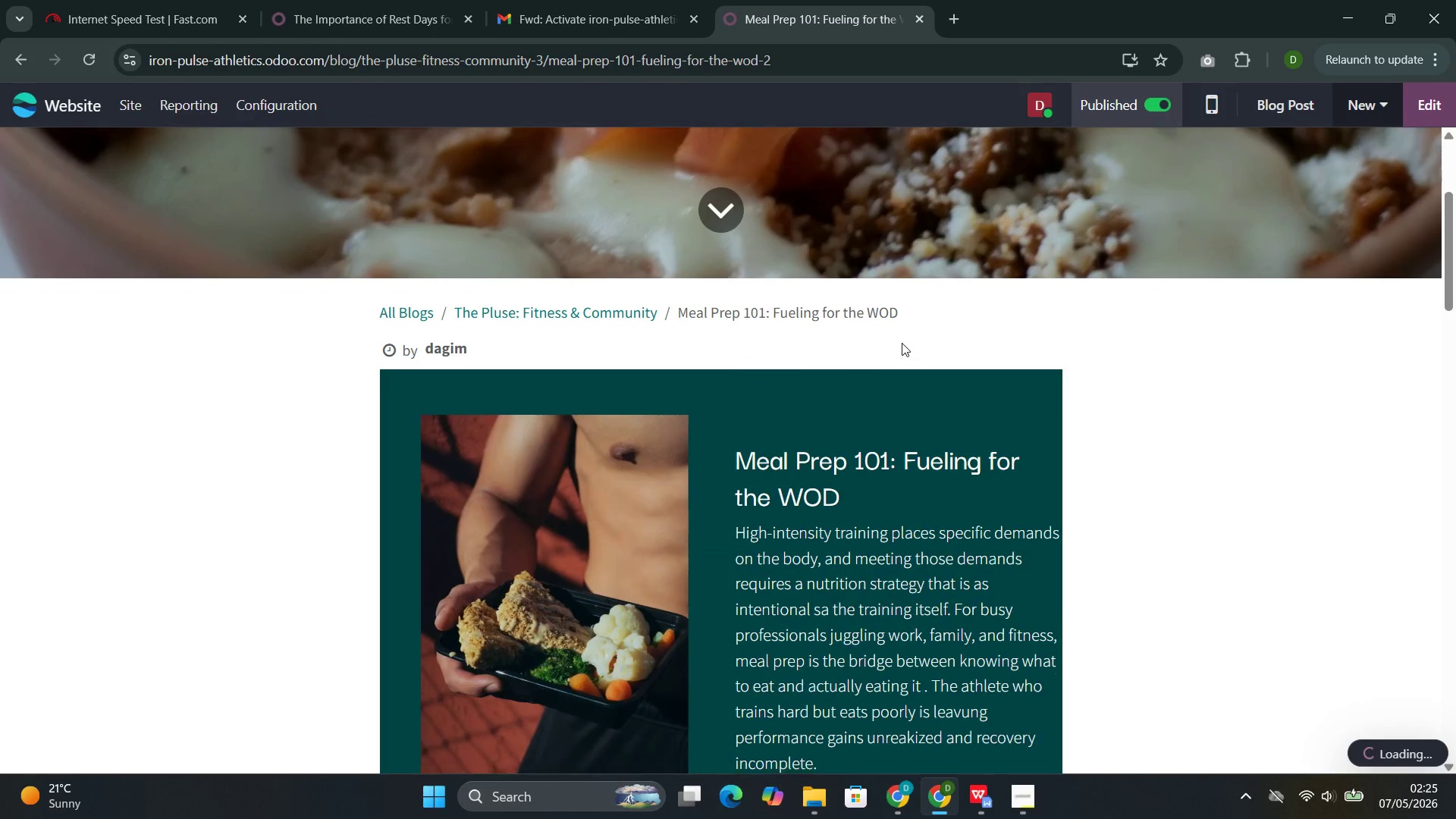 
left_click([1015, 413])
 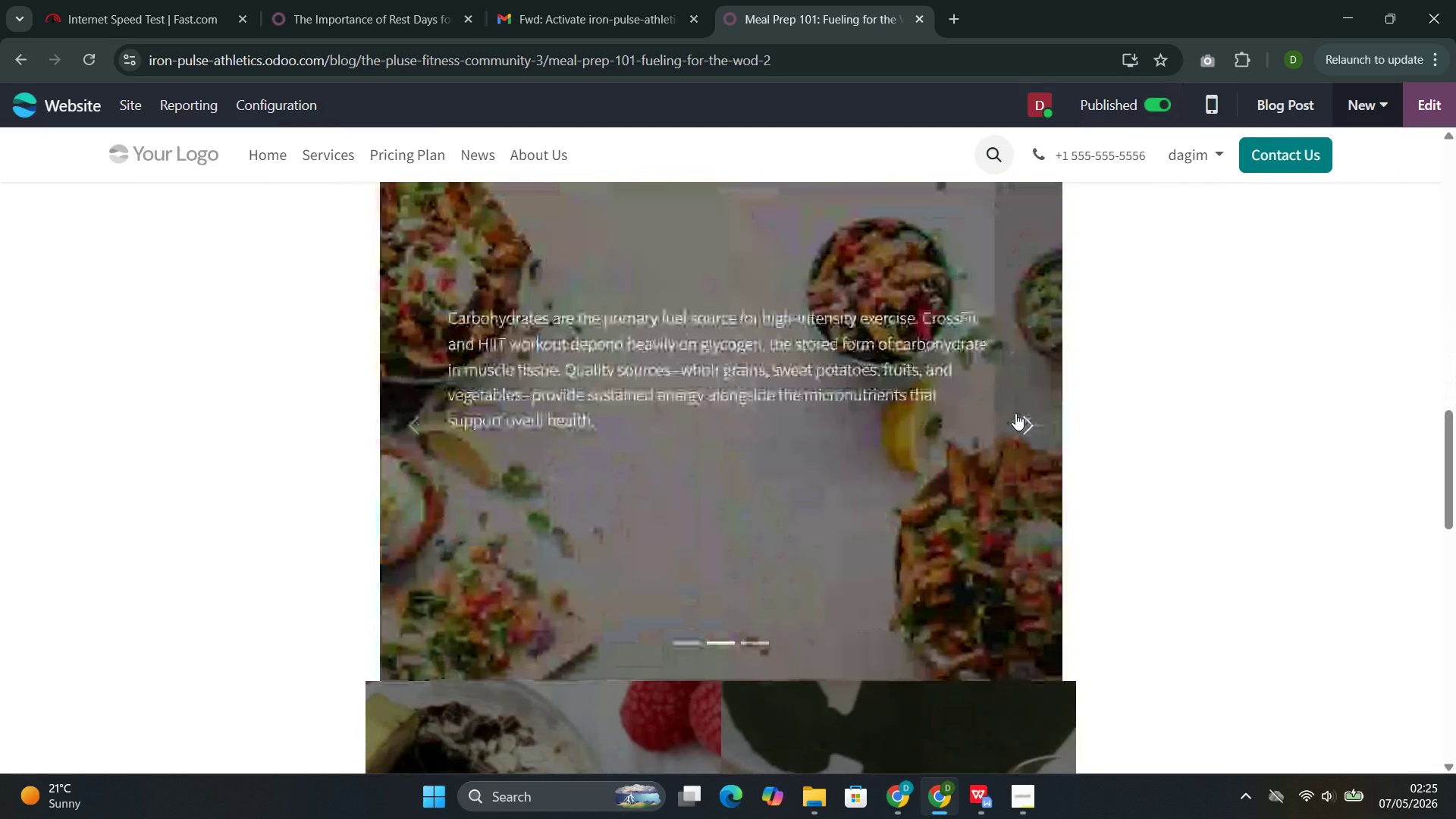 
left_click([1015, 413])
 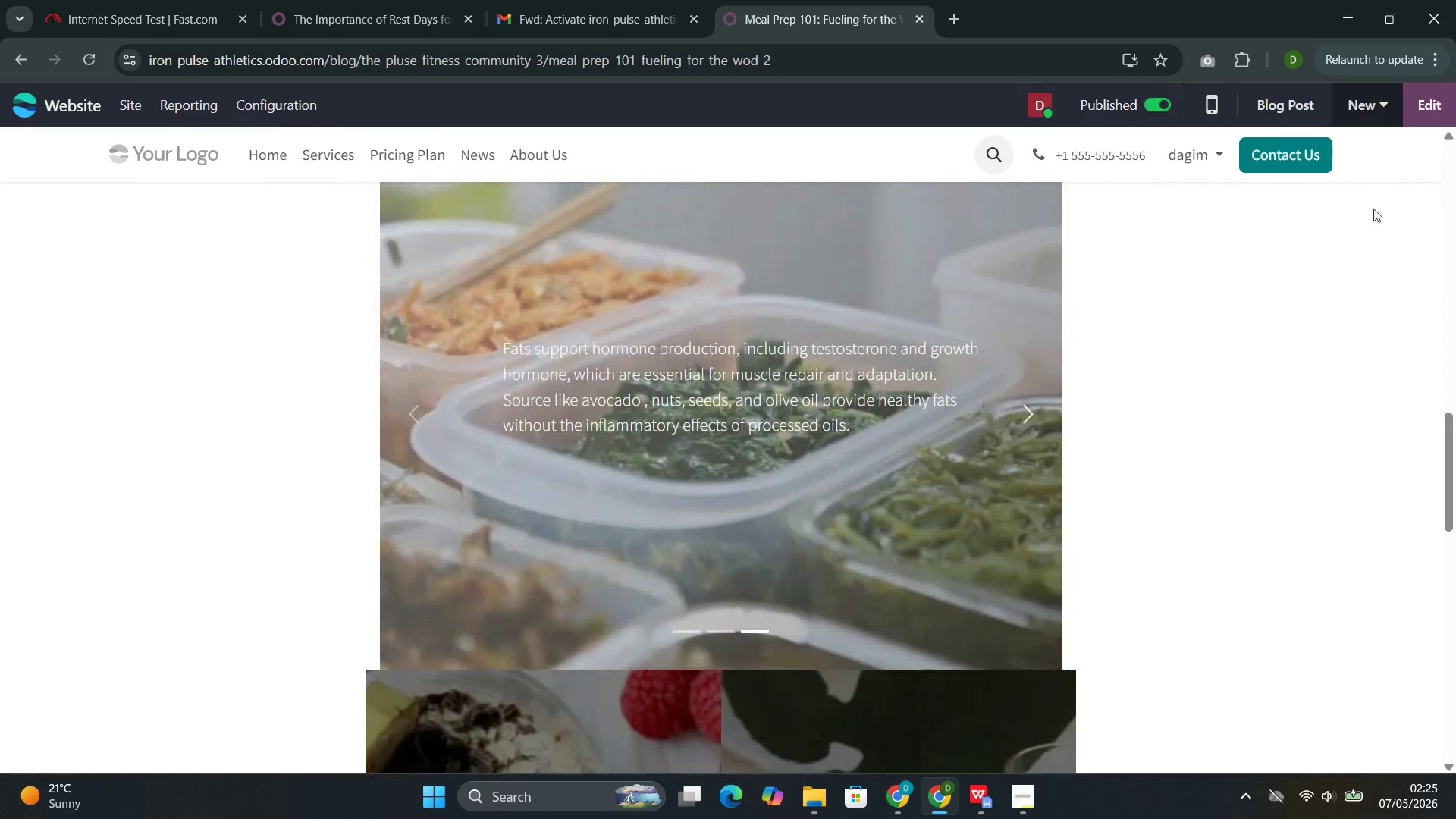 
left_click([1444, 111])
 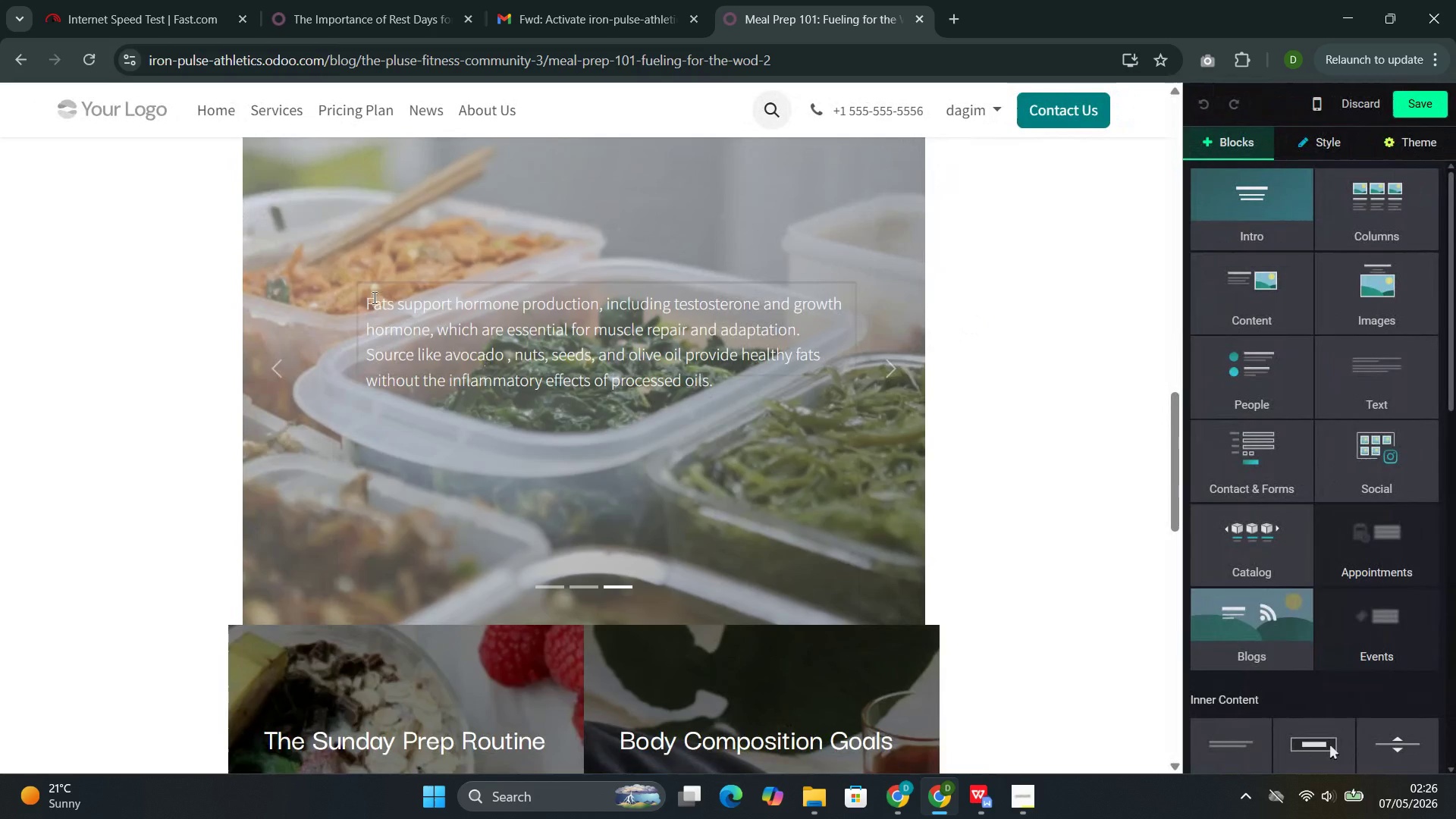 
double_click([373, 297])
 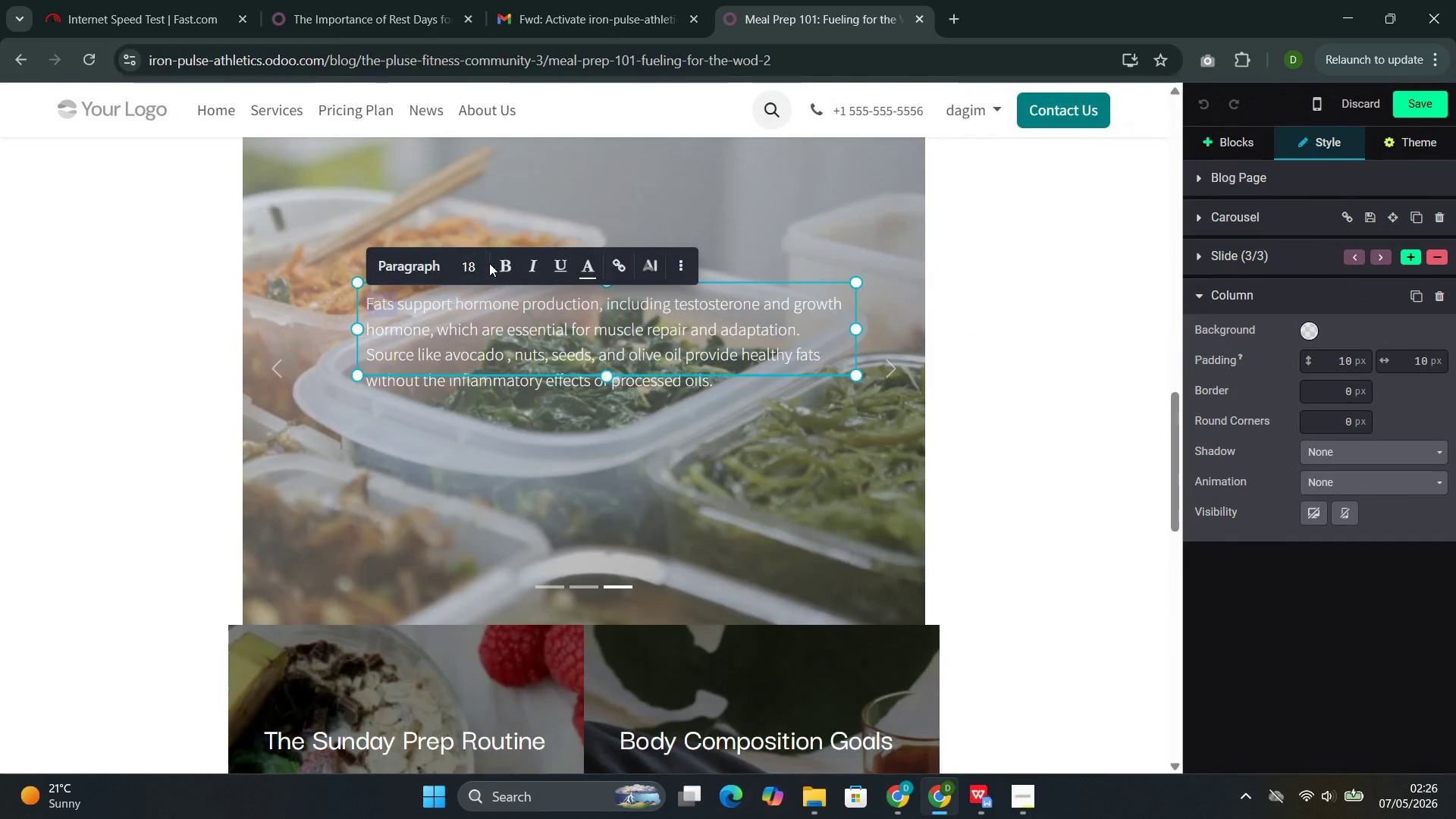 
left_click([494, 265])
 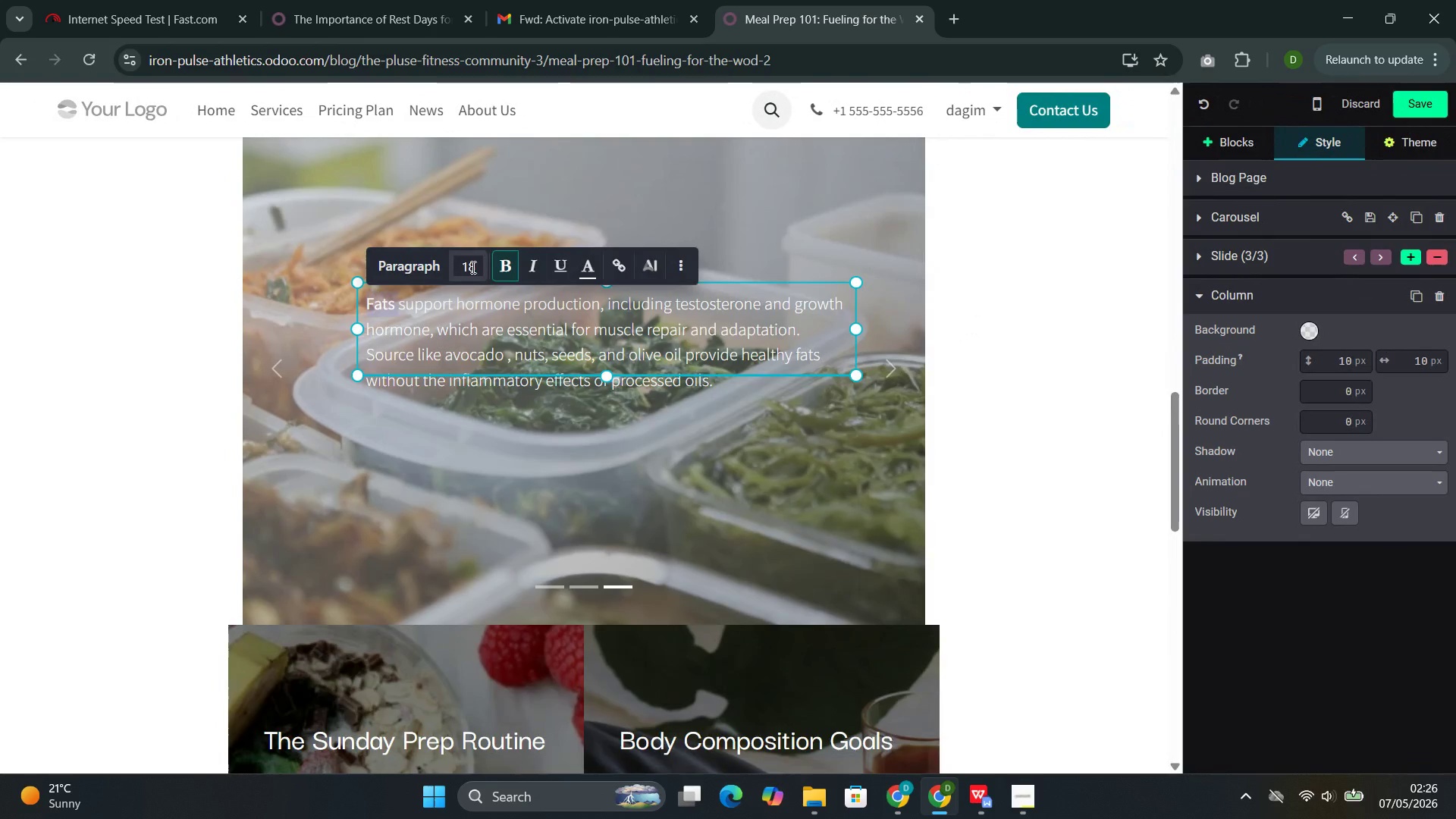 
left_click([472, 268])
 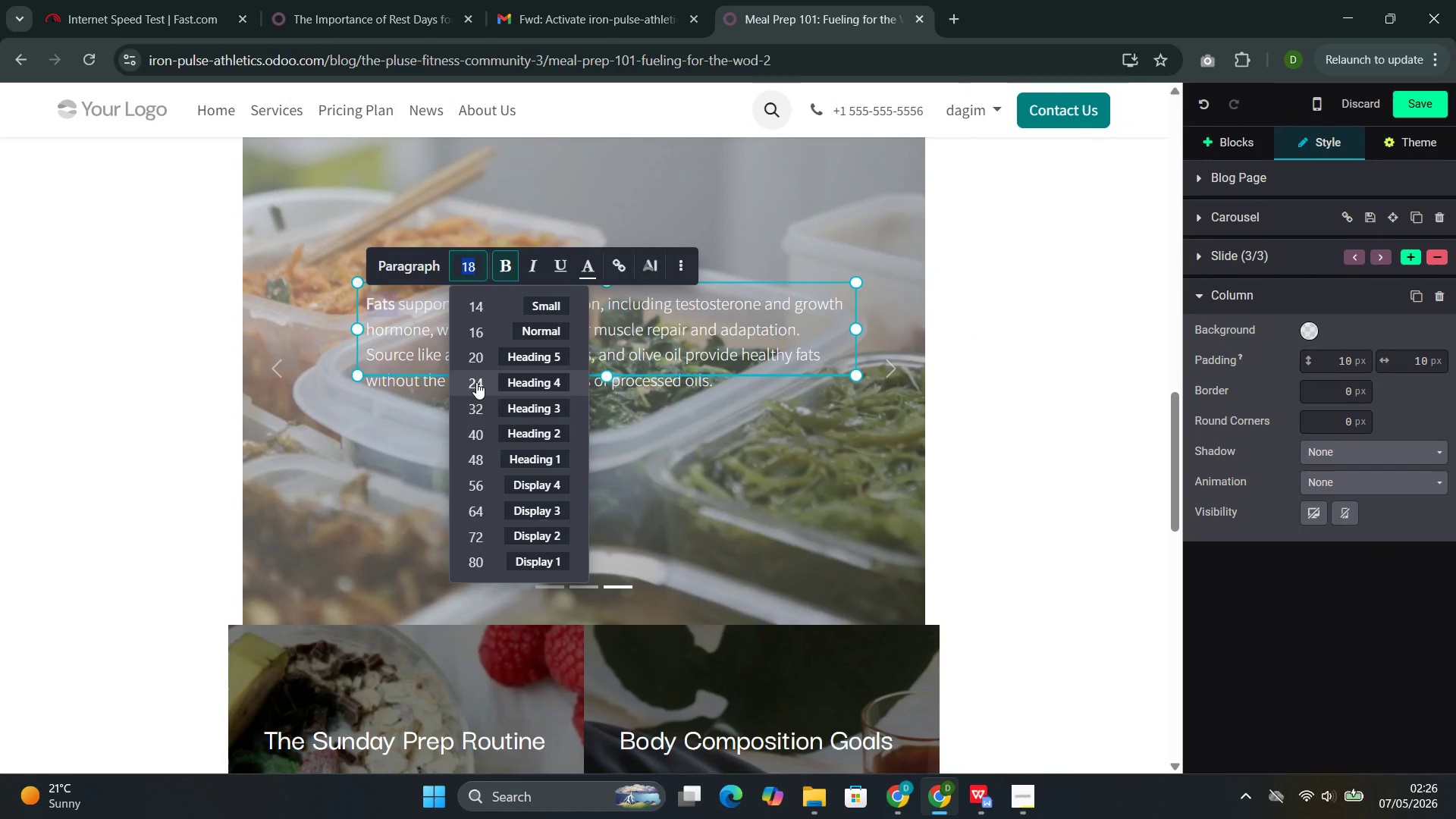 
left_click([476, 382])
 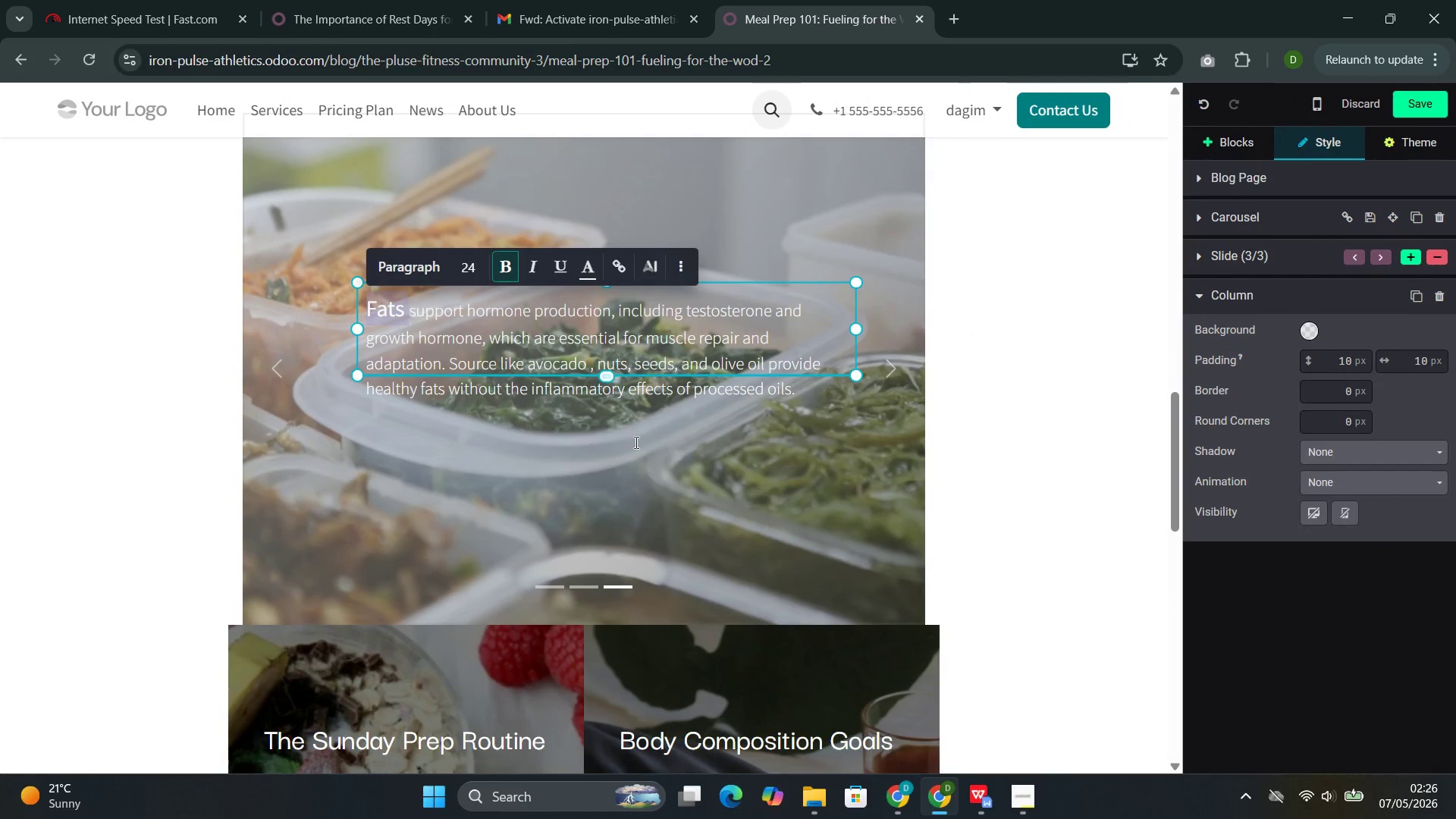 
left_click([632, 452])
 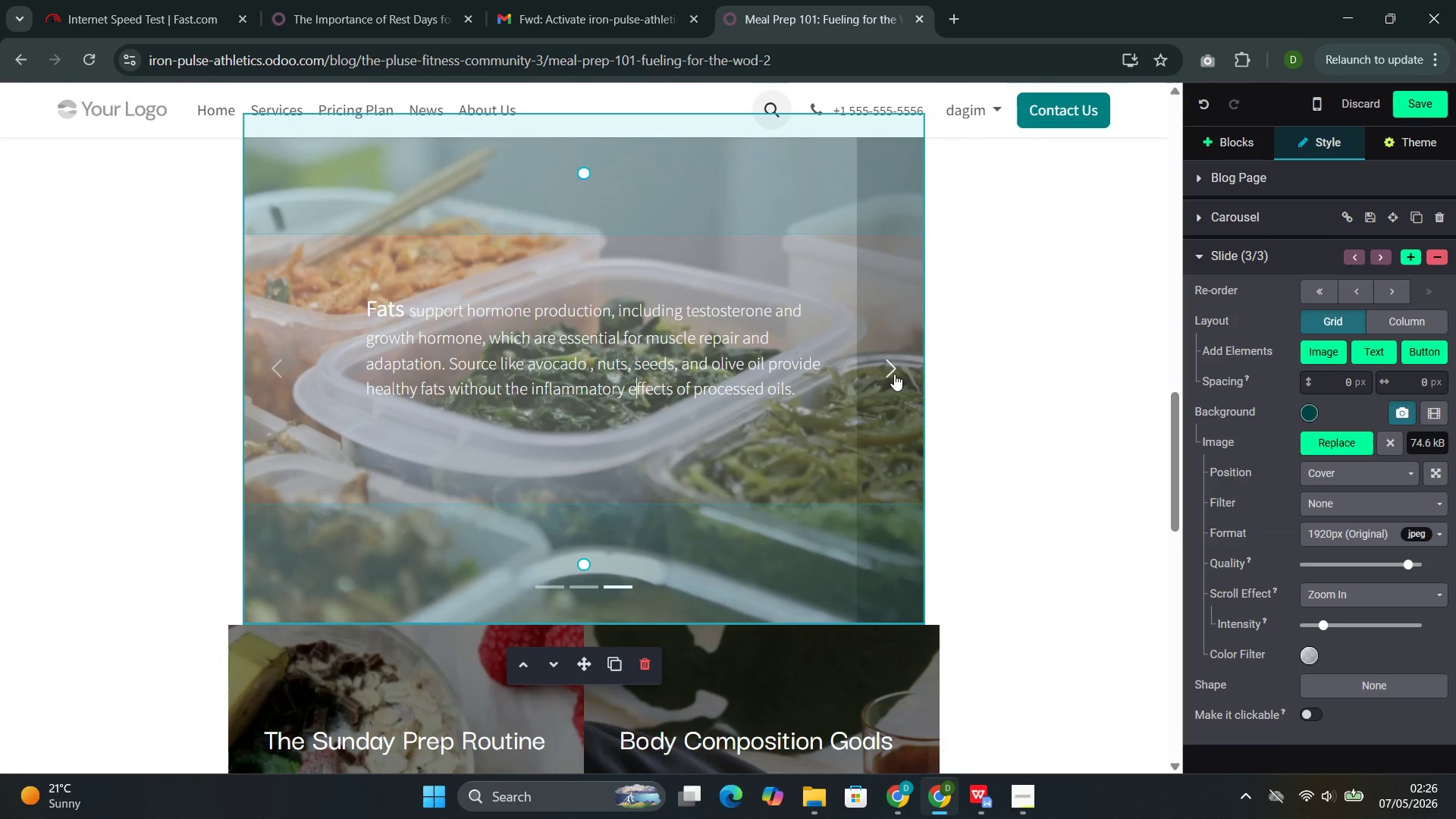 
left_click([894, 374])
 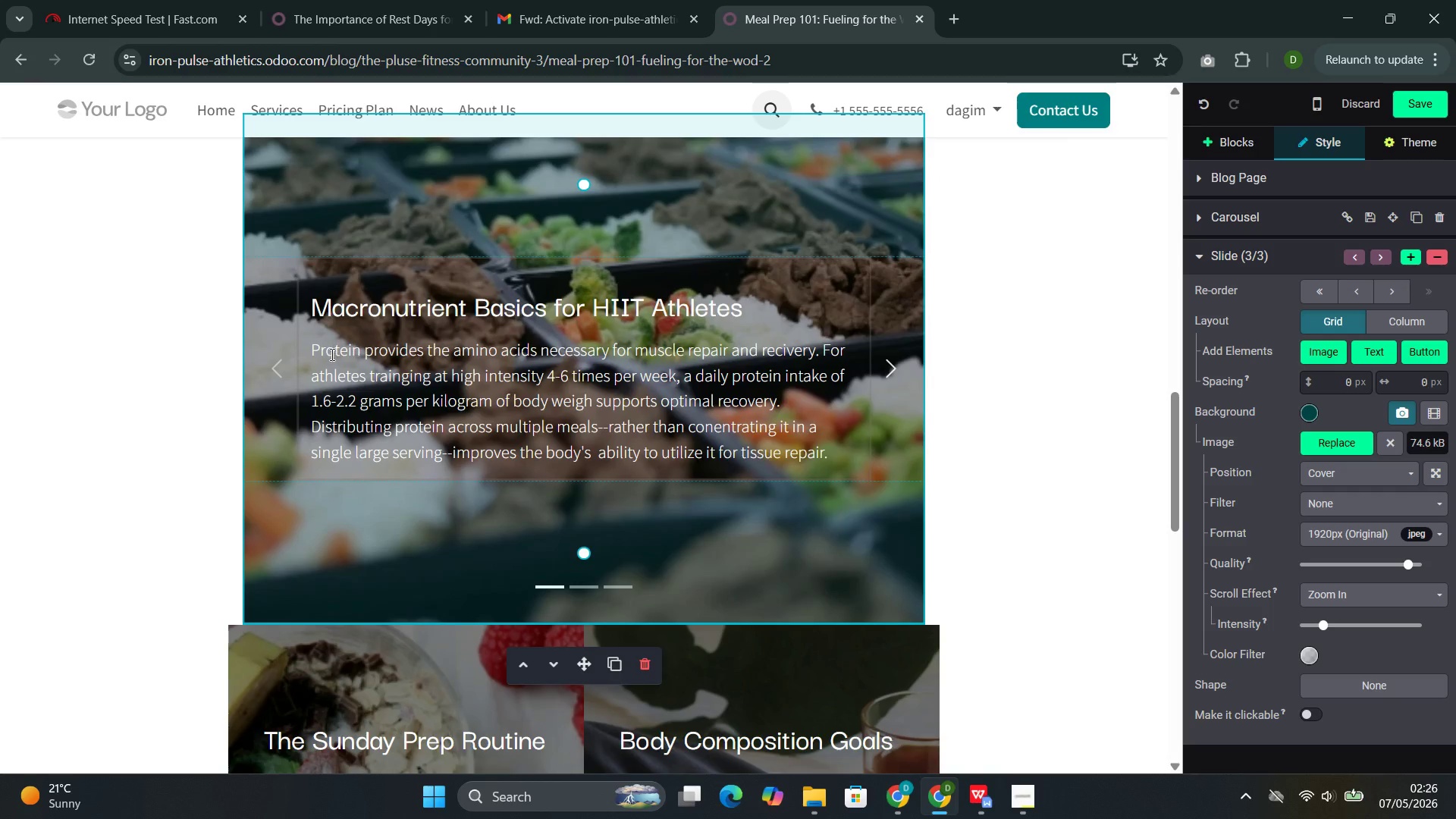 
double_click([331, 354])
 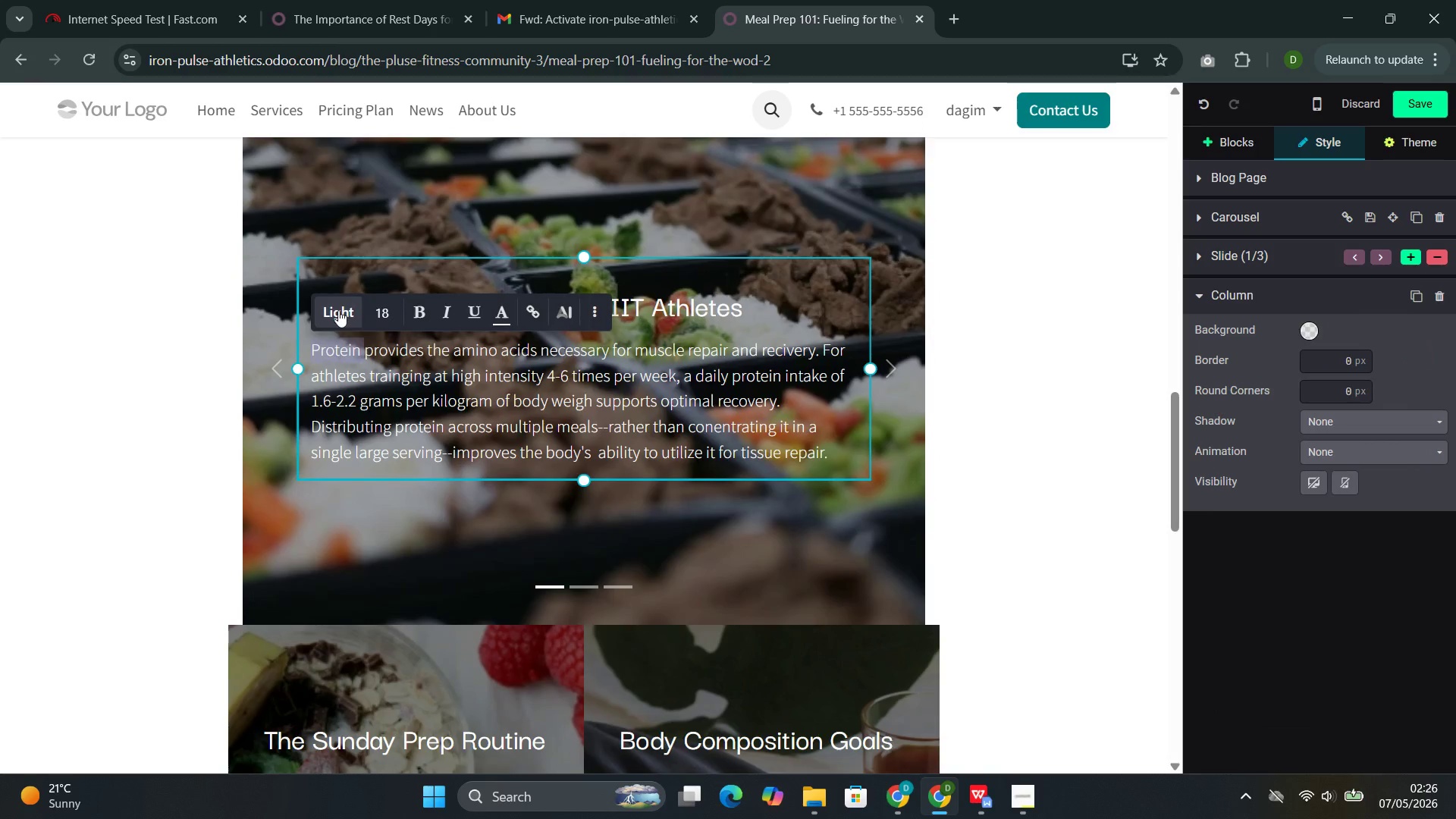 
left_click([338, 310])
 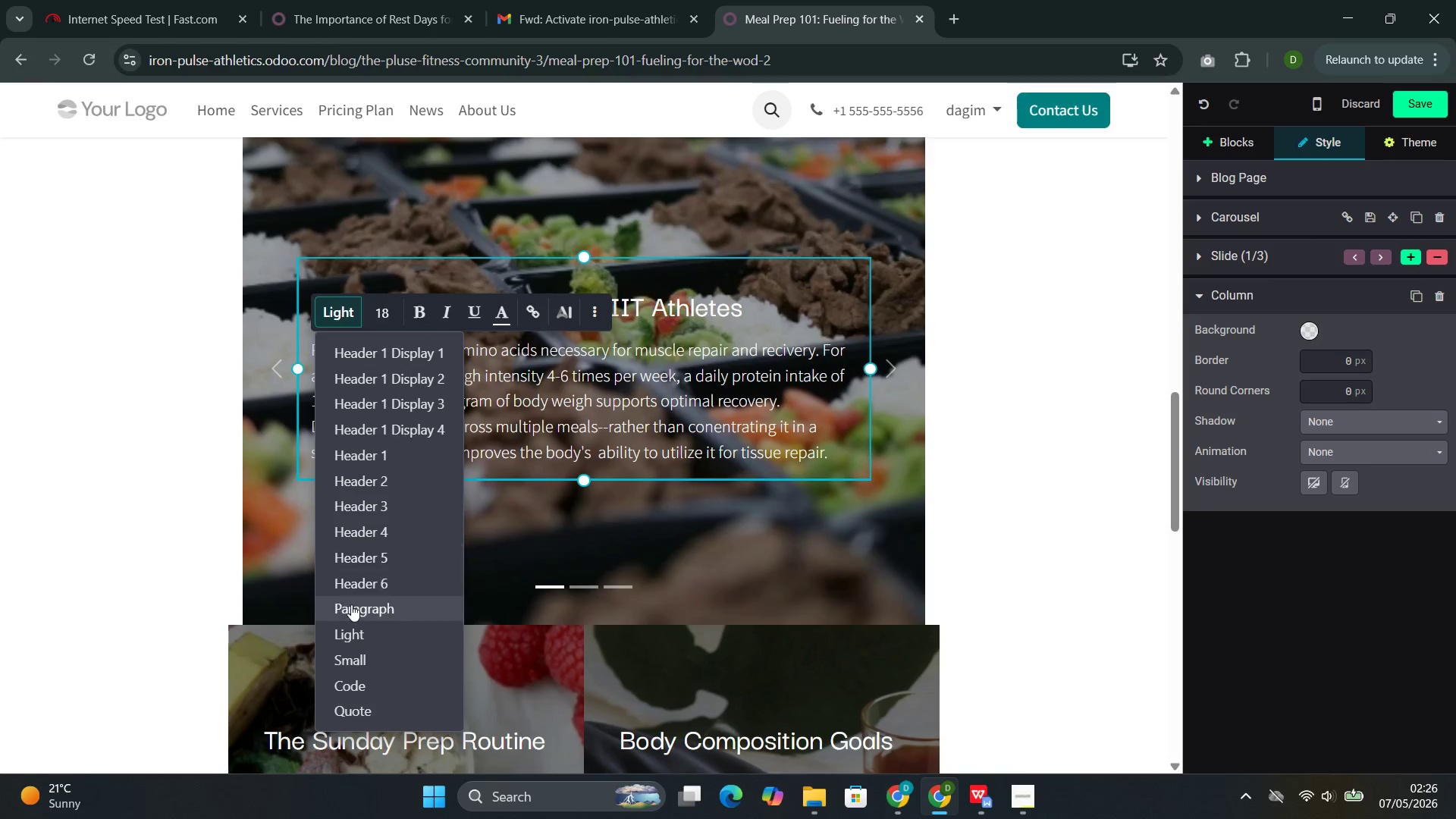 
left_click([350, 611])
 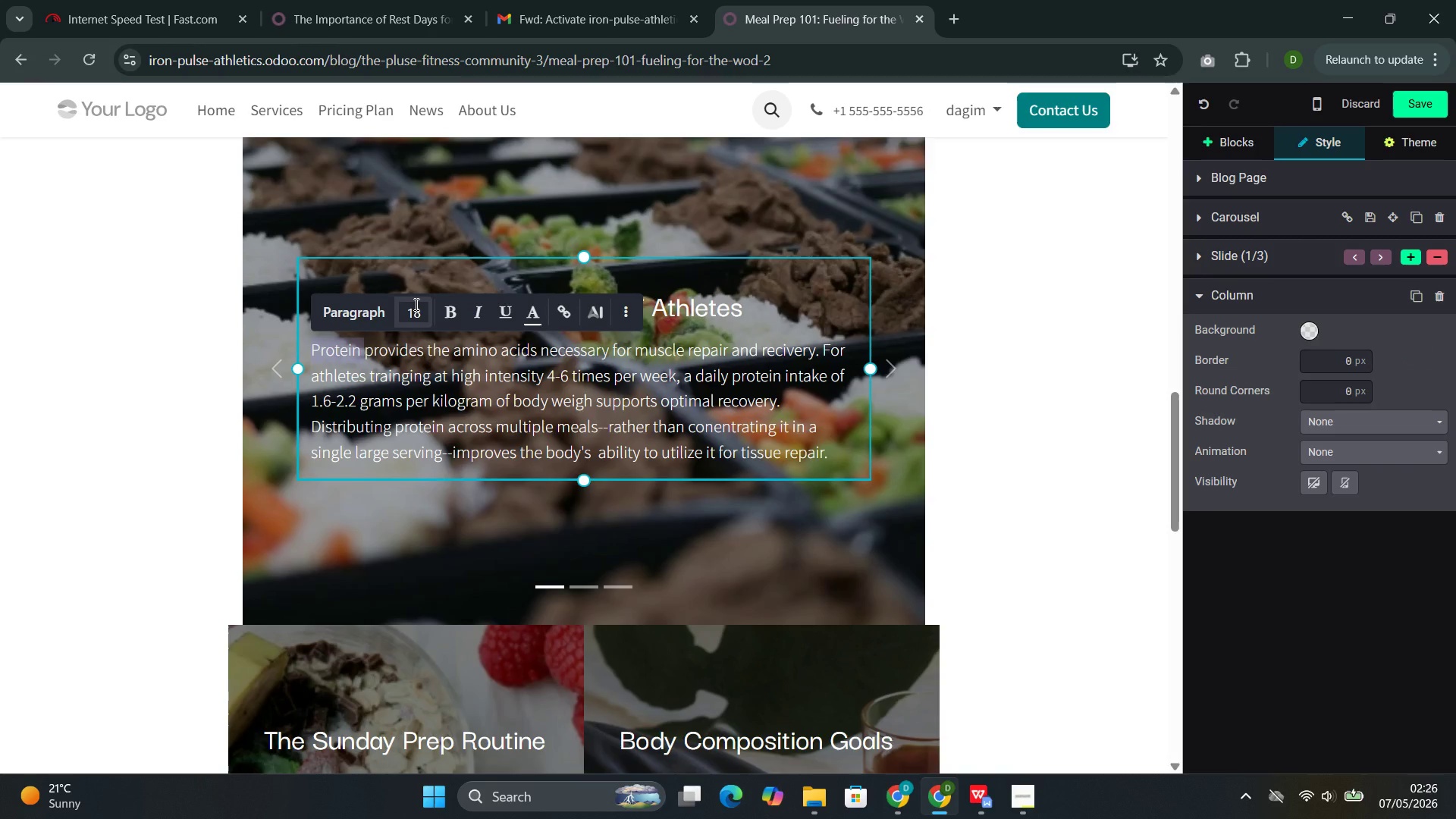 
left_click([415, 306])
 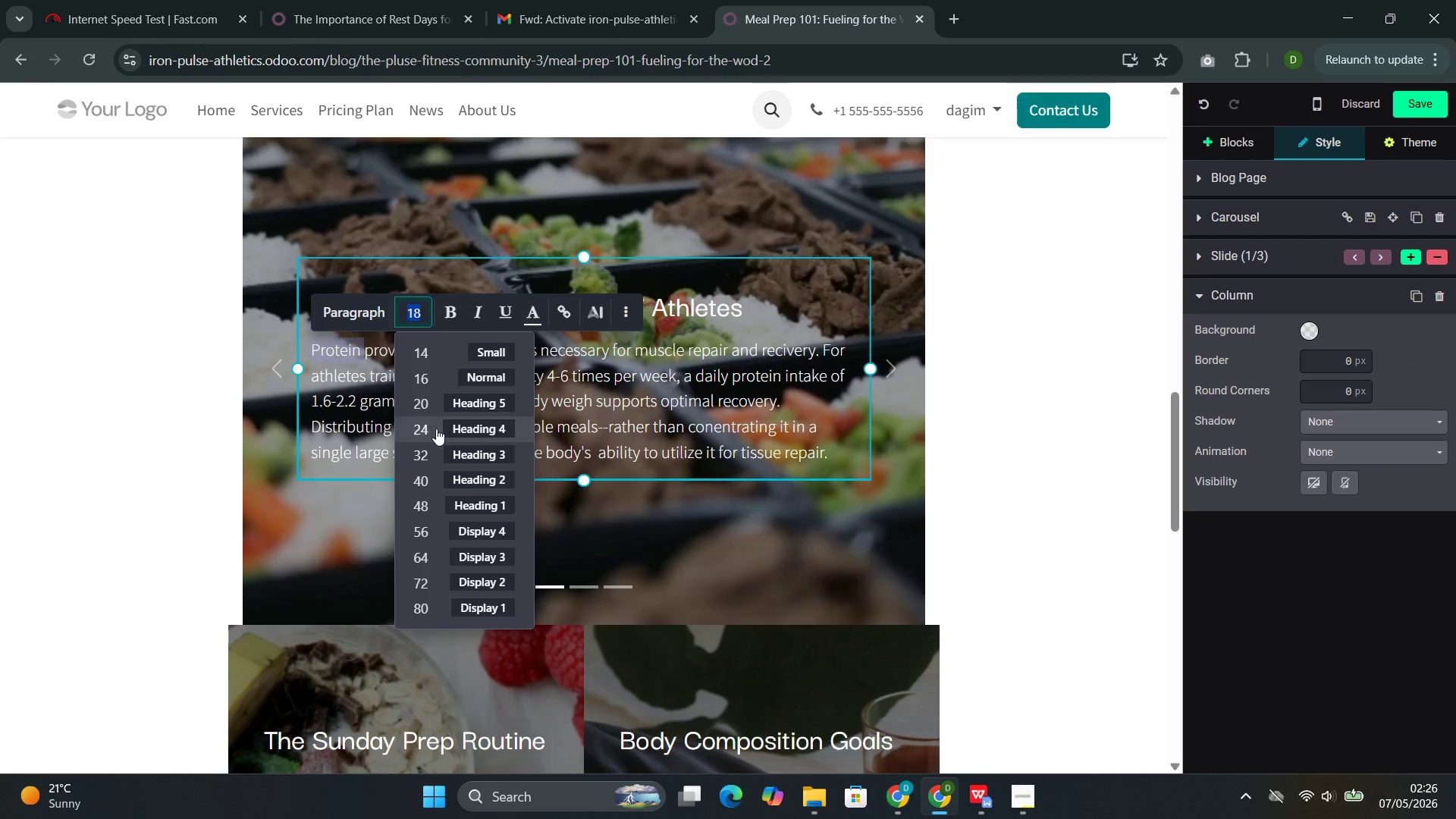 
left_click([437, 429])
 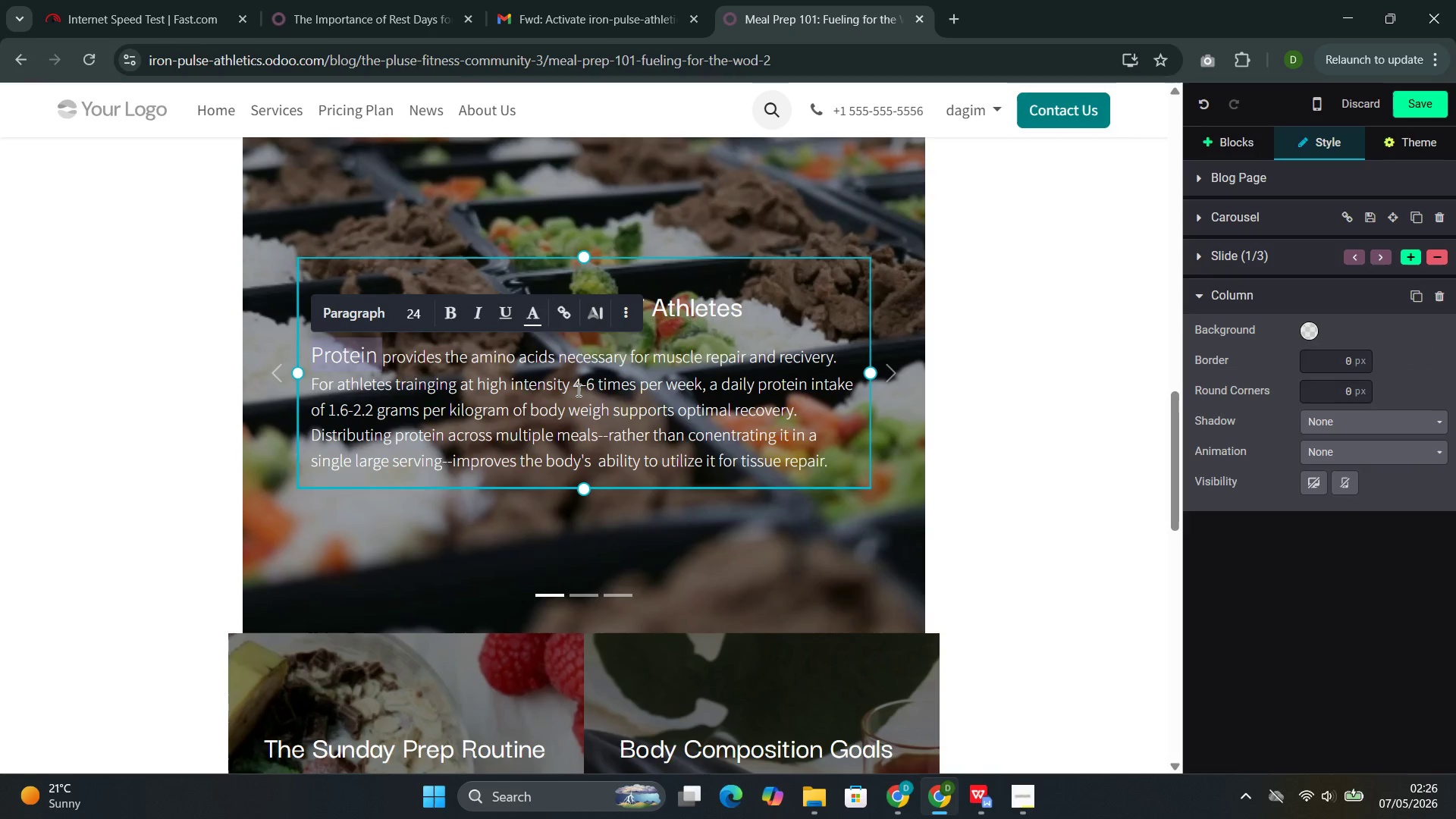 
left_click([577, 390])
 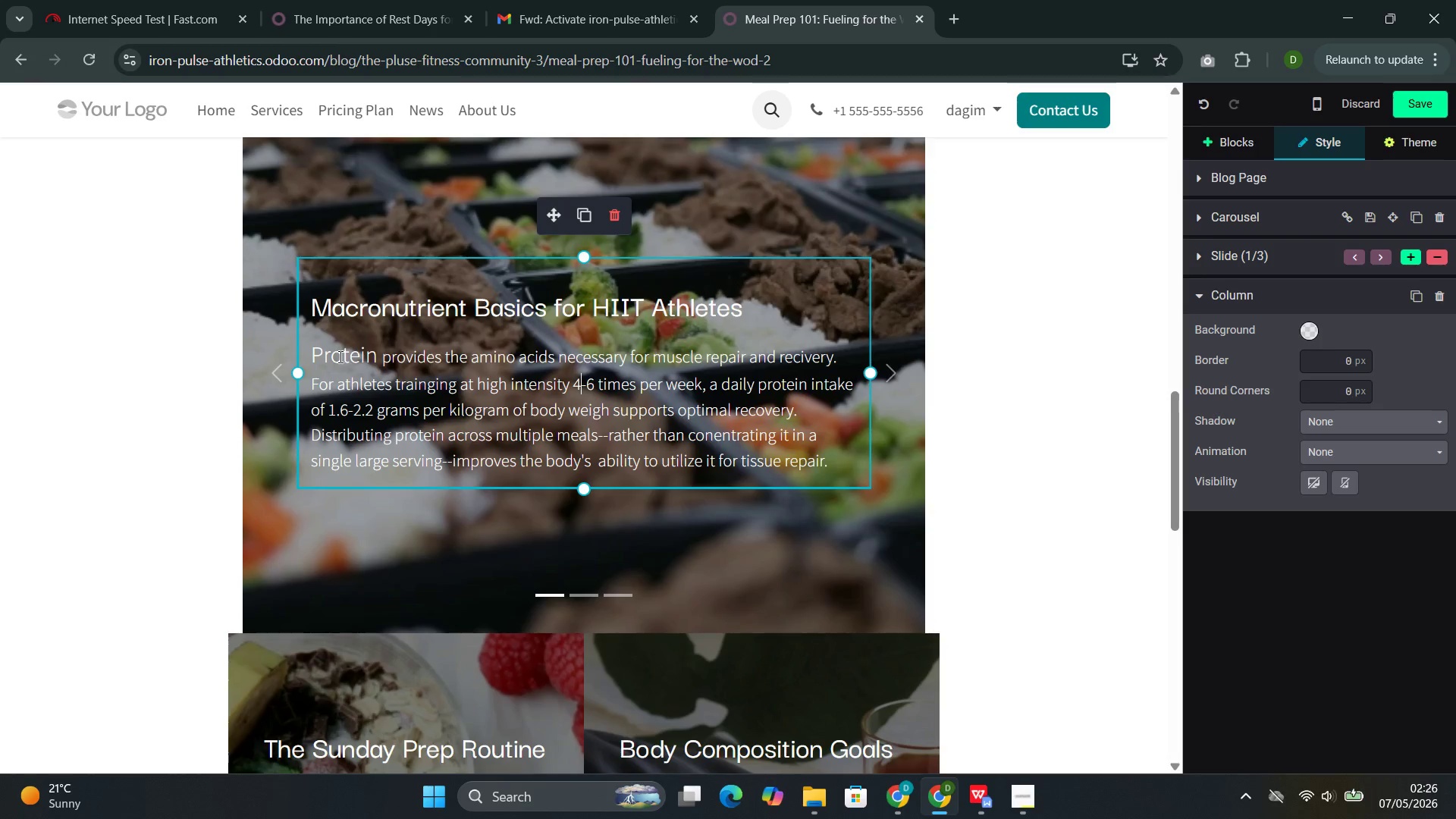 
double_click([339, 356])
 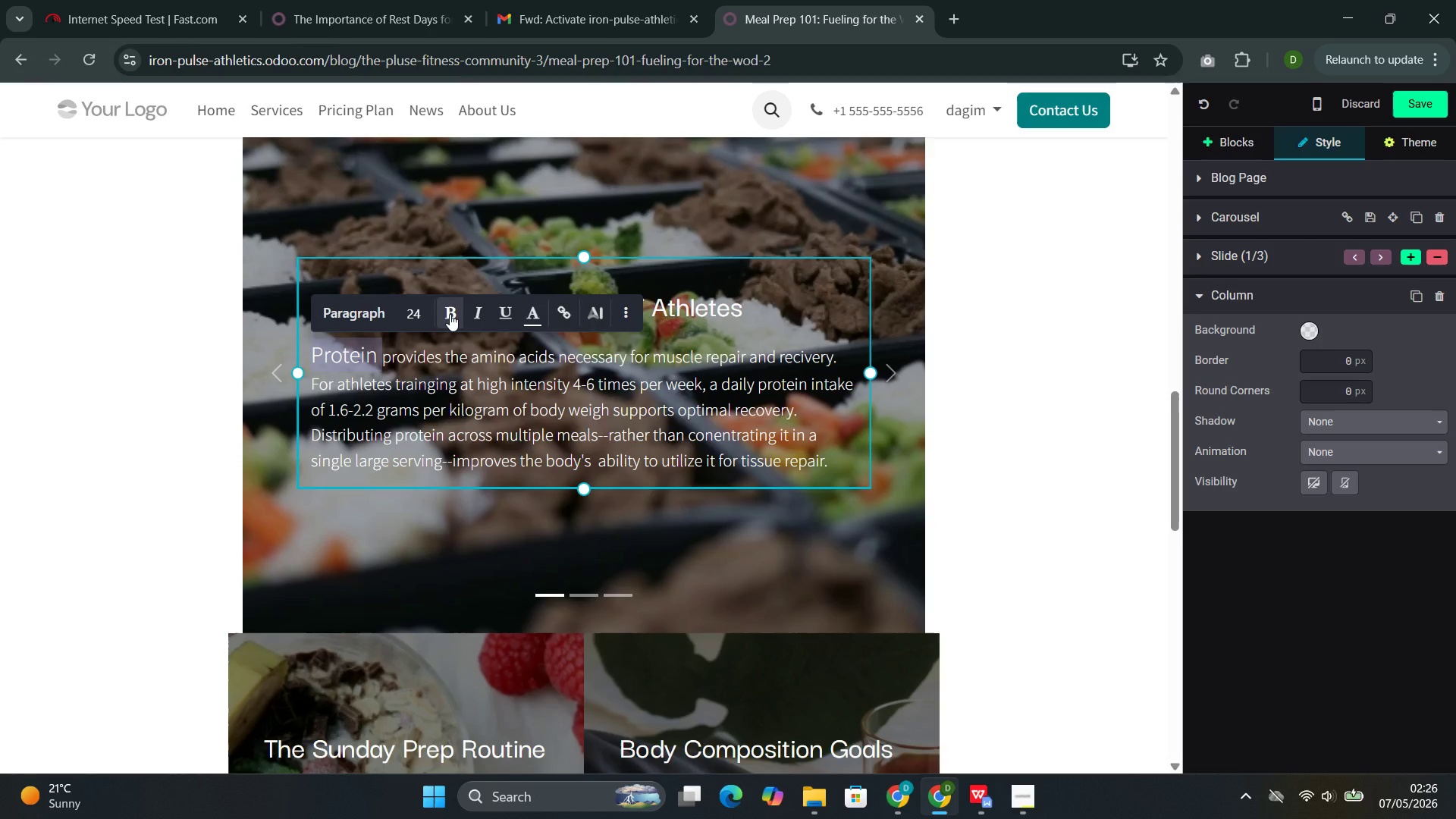 
left_click([450, 314])
 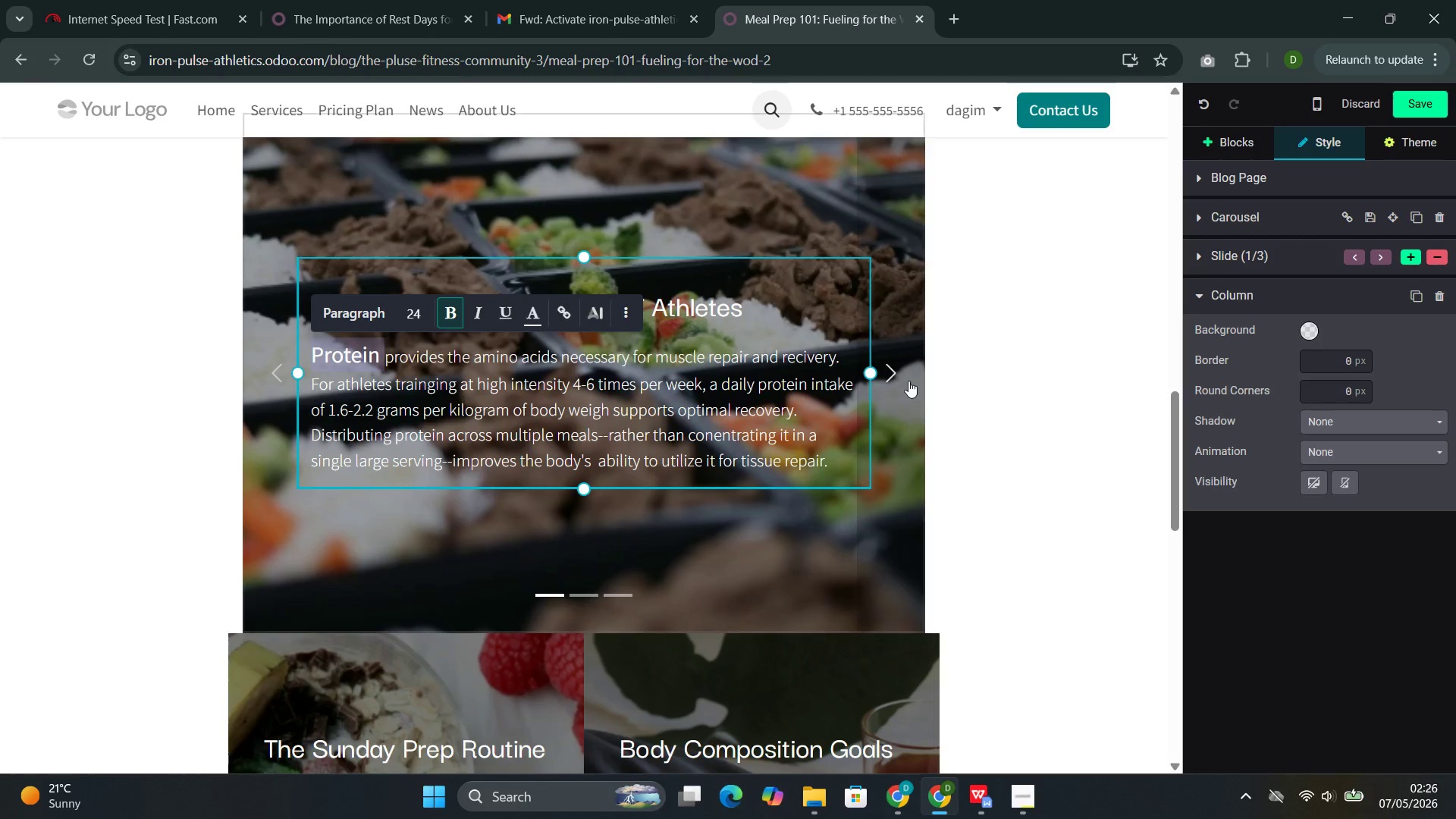 
left_click([908, 381])
 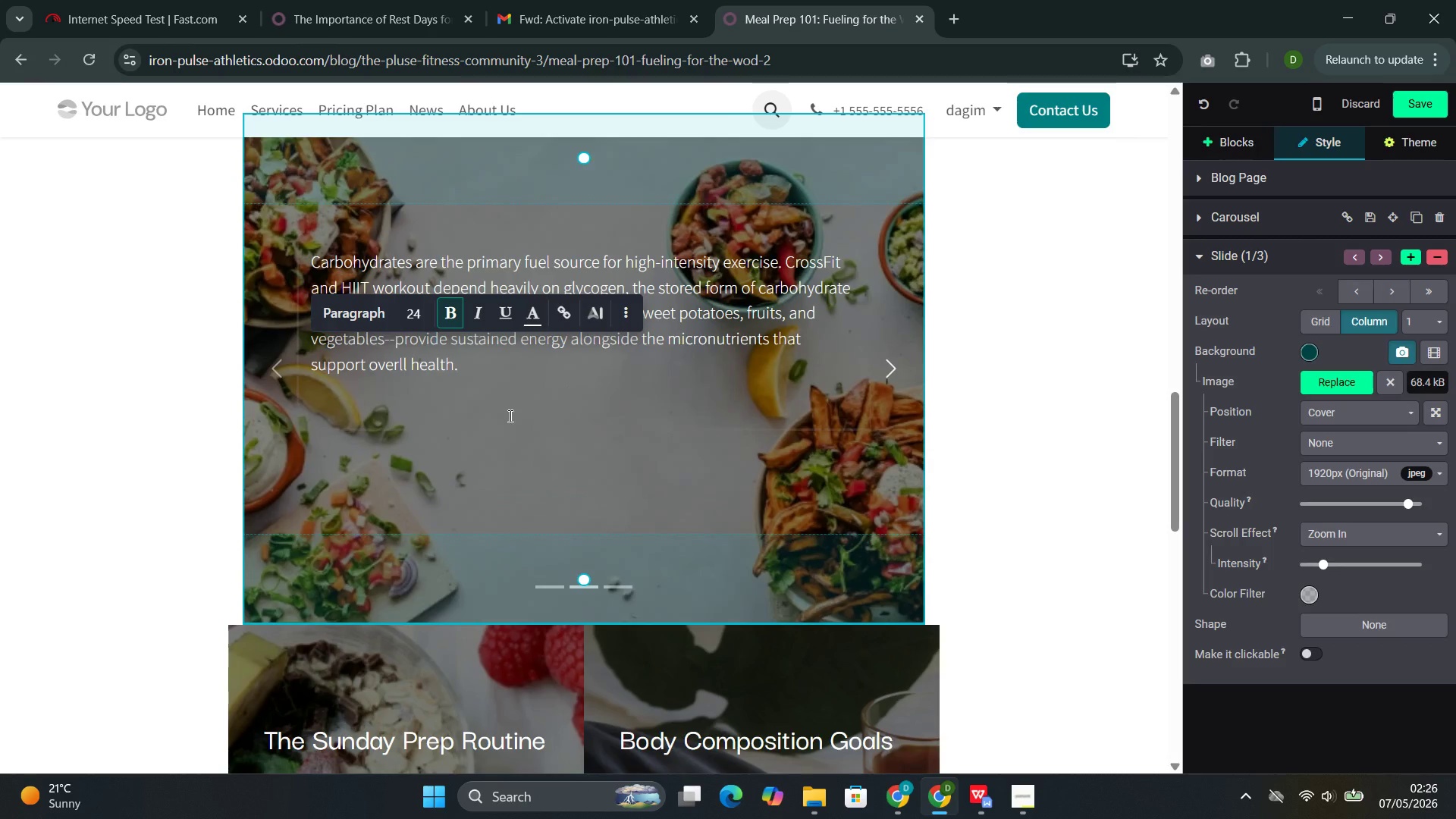 
left_click([508, 424])
 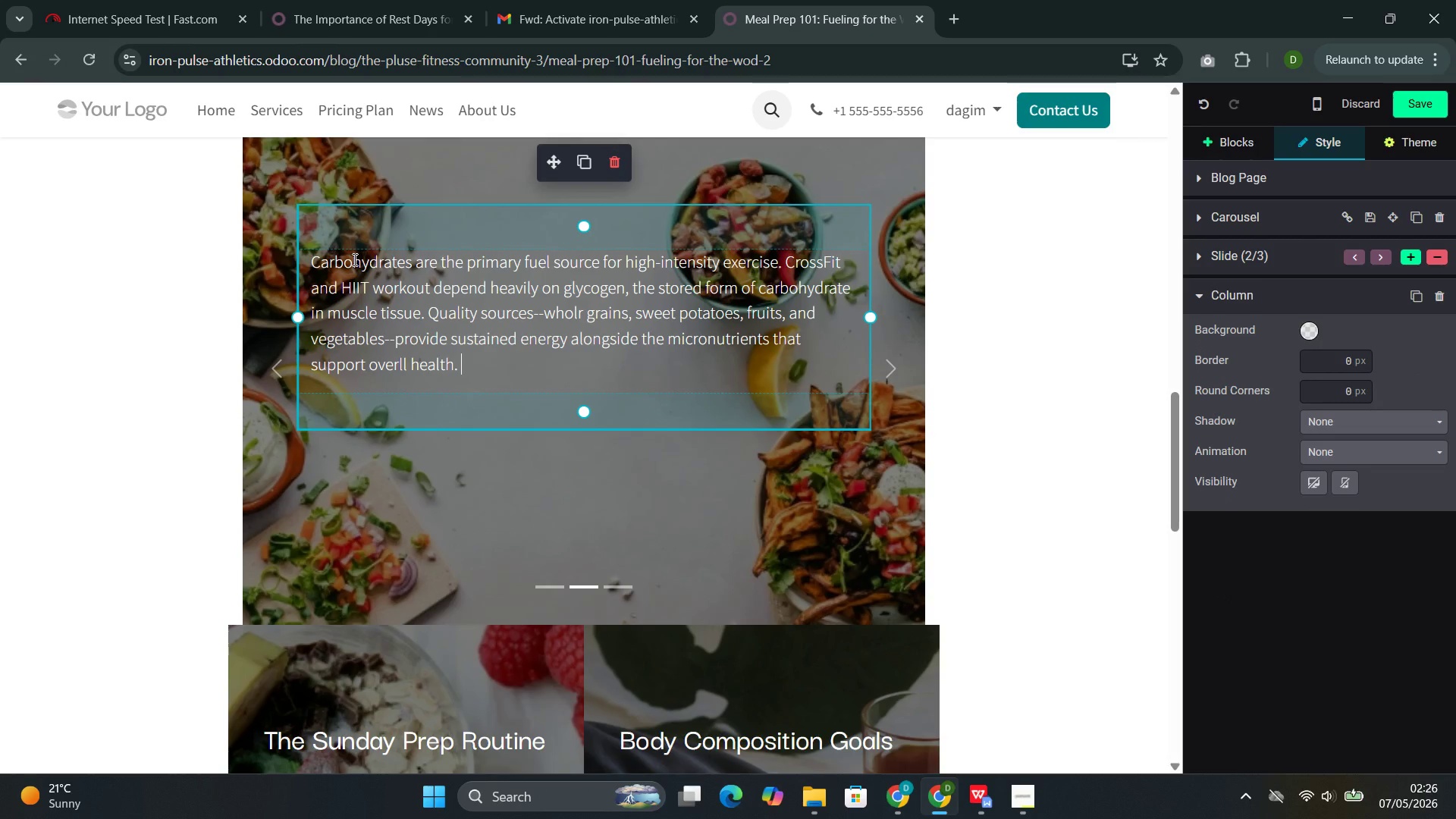 
double_click([353, 259])
 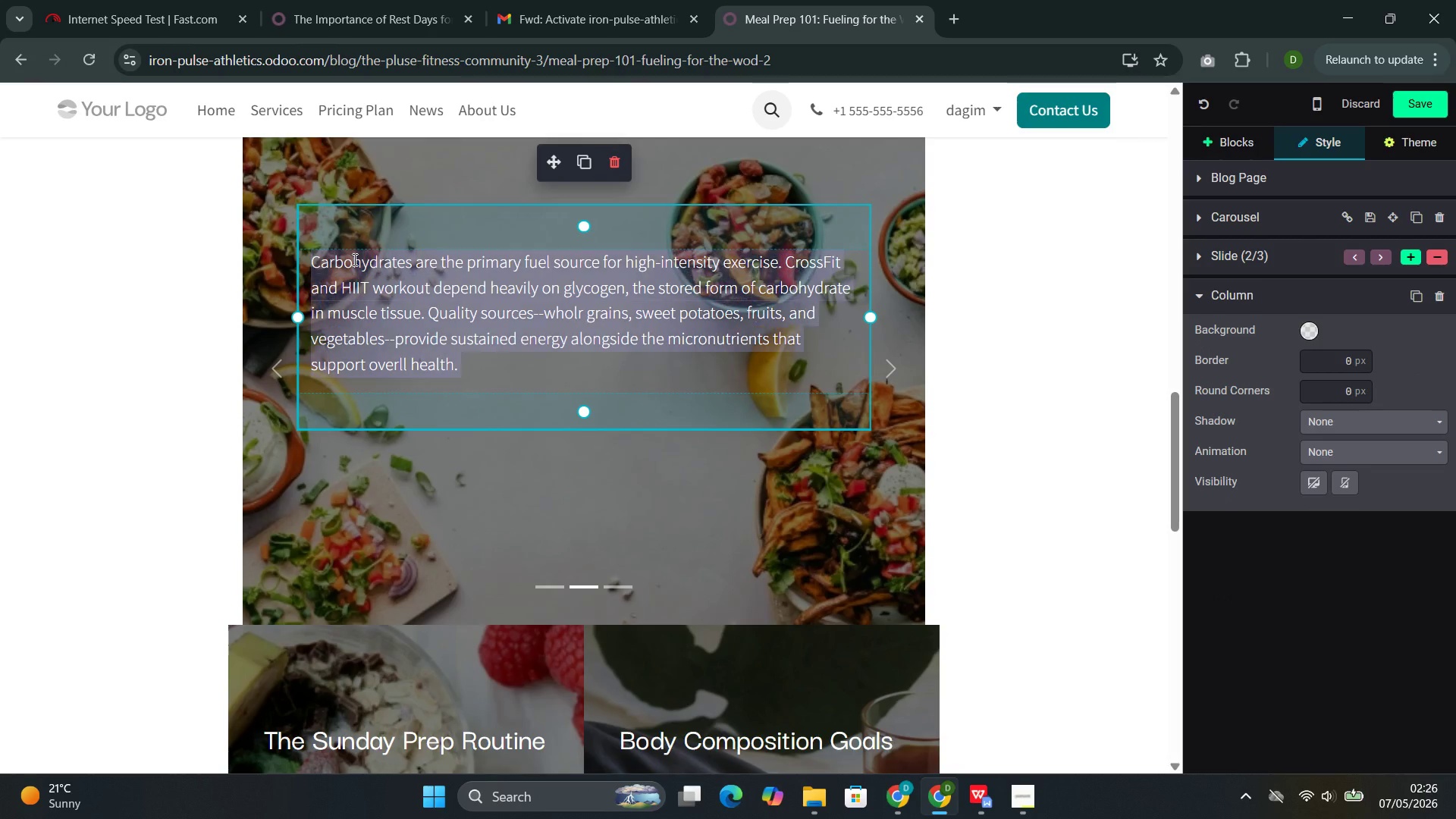 
triple_click([353, 259])
 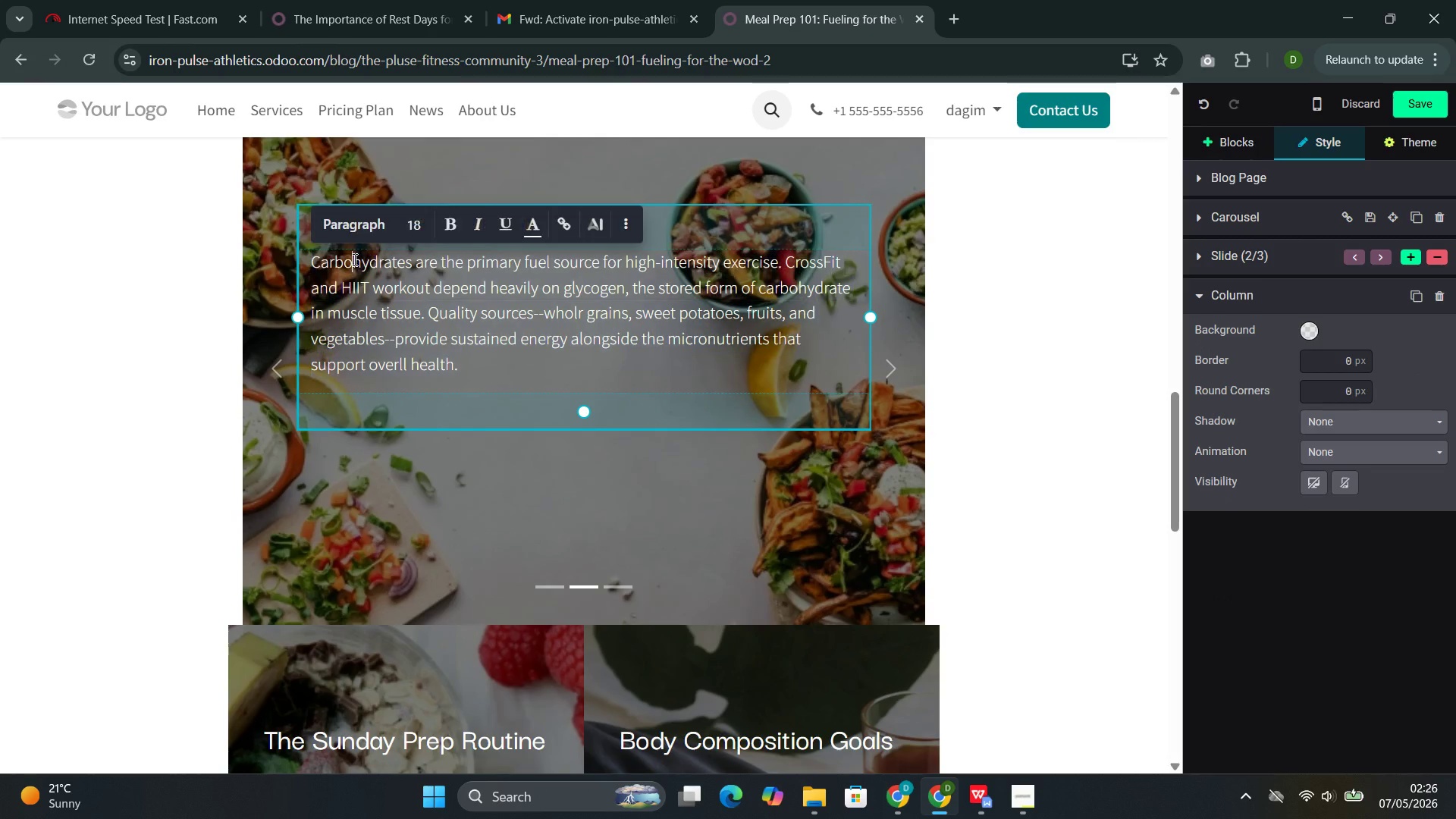 
double_click([353, 259])
 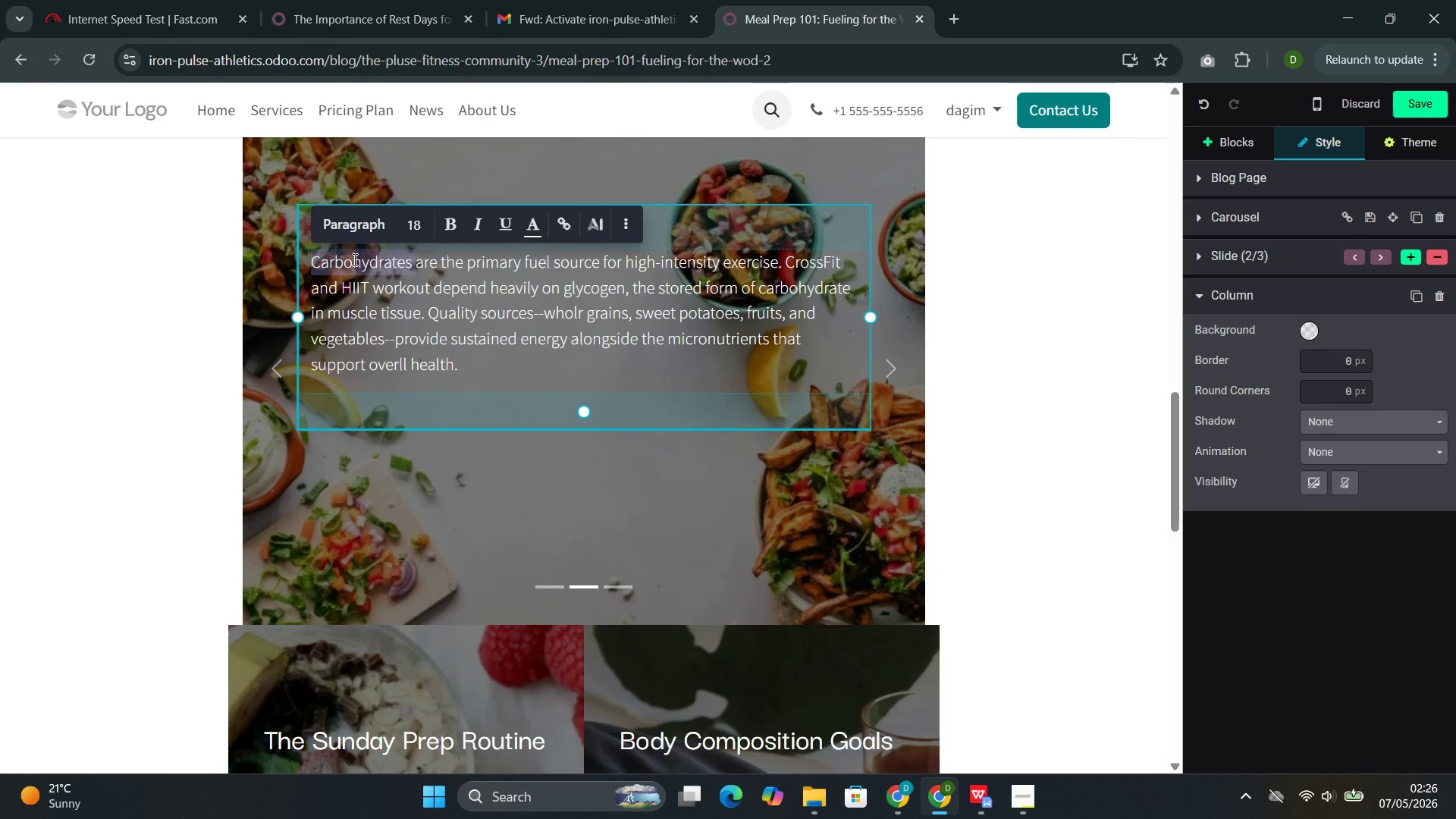 
left_click([353, 259])
 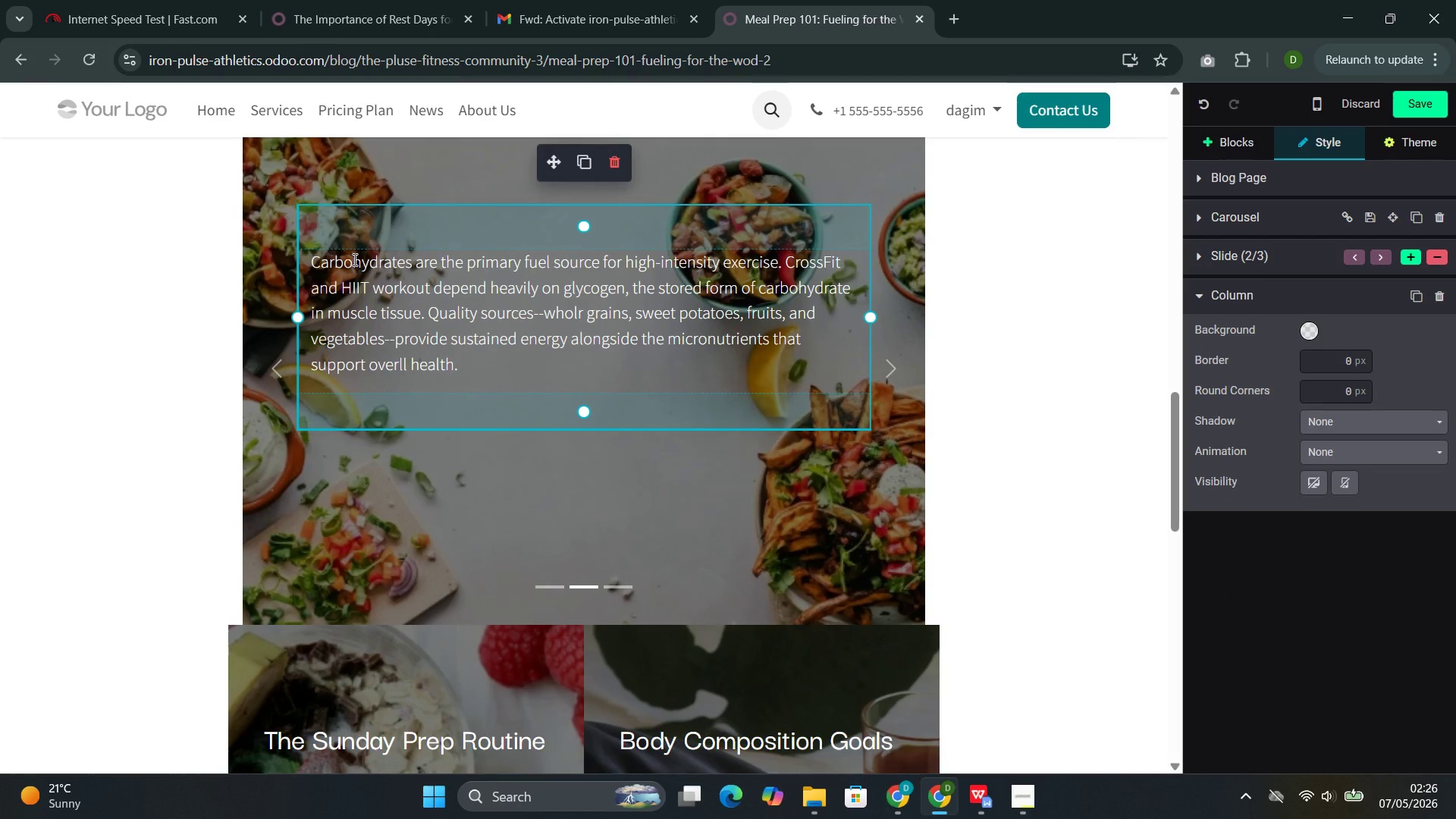 
double_click([353, 259])
 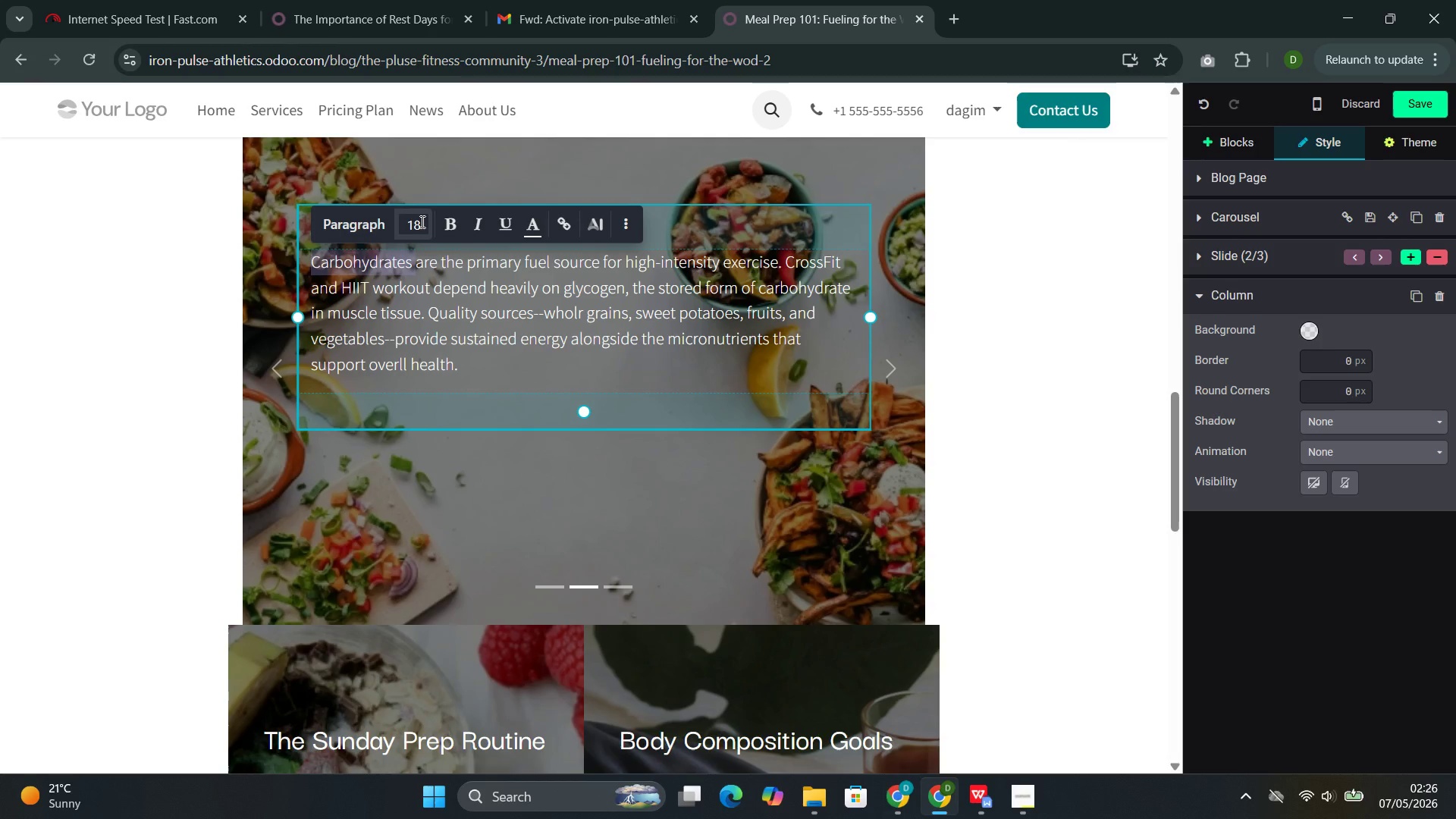 
left_click([421, 221])
 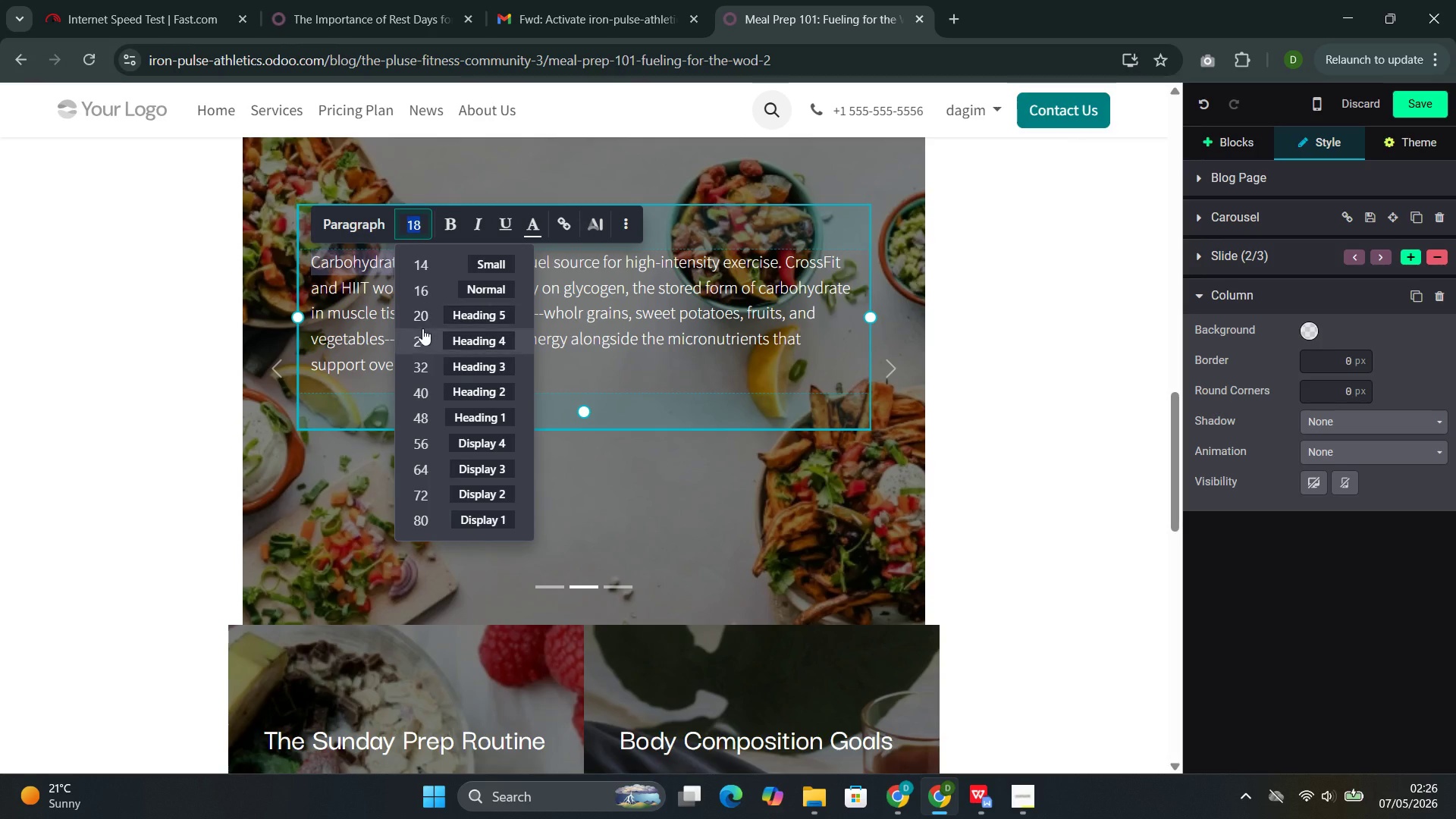 
left_click([422, 328])
 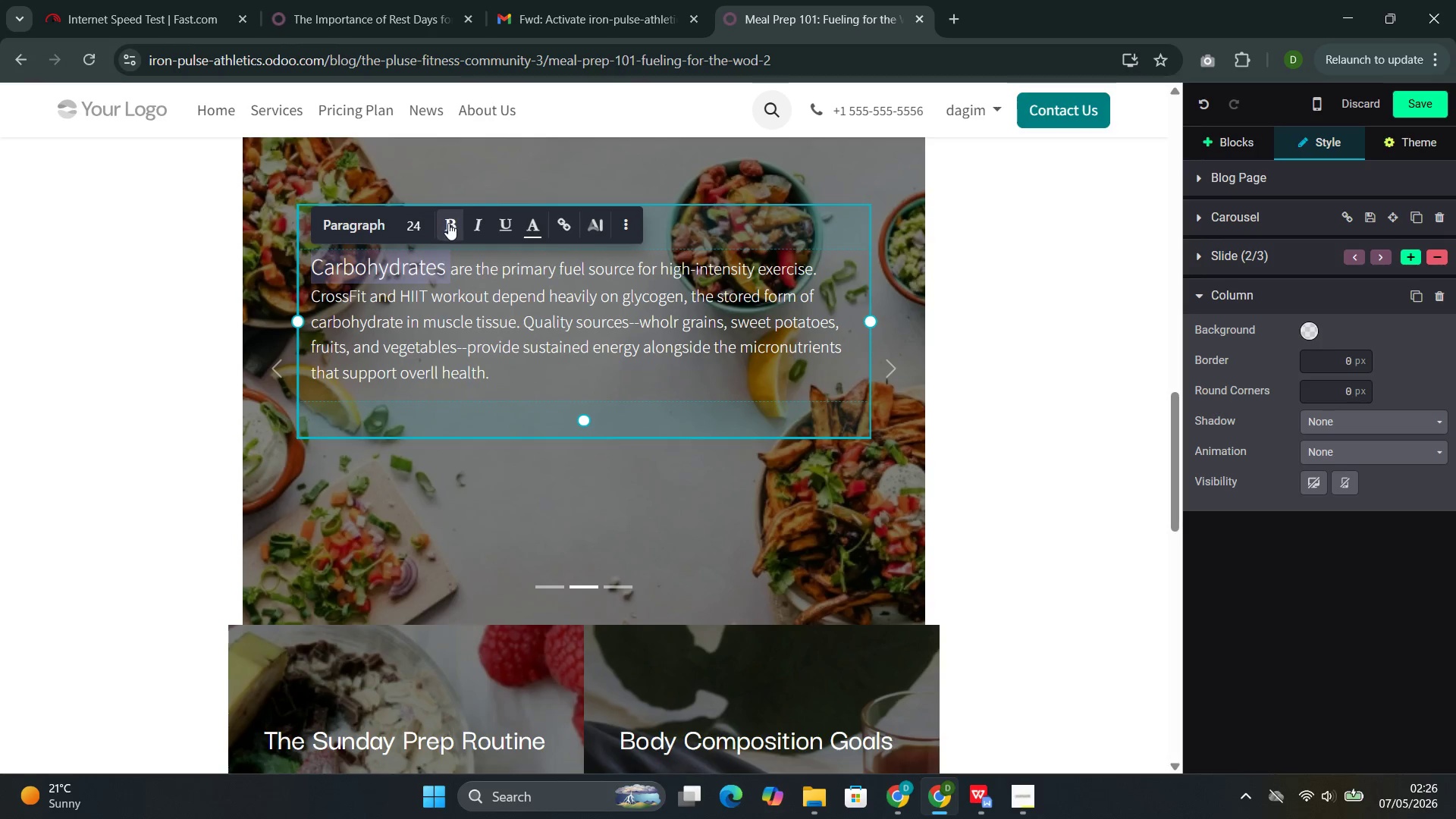 
left_click([448, 223])
 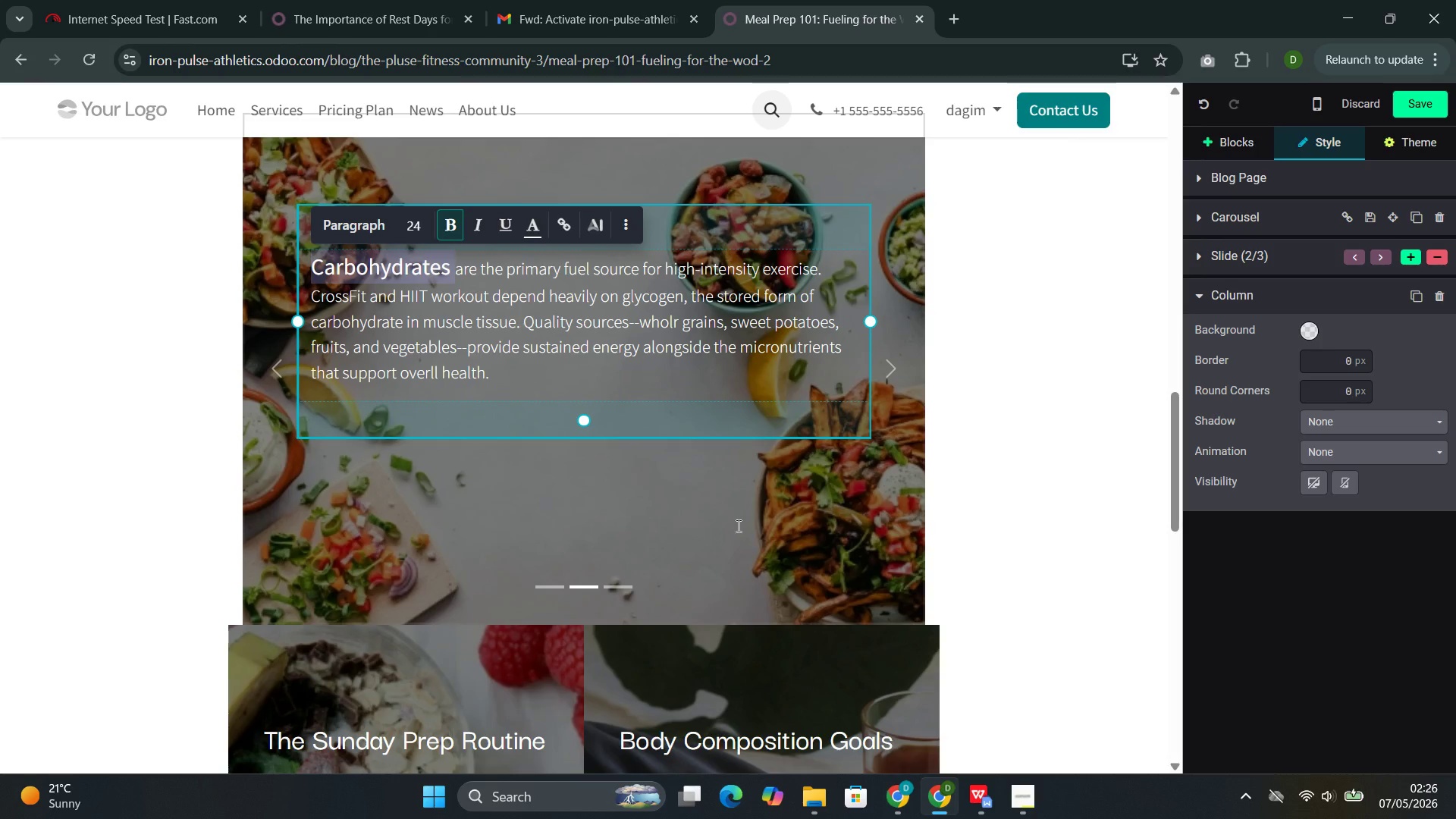 
left_click([742, 527])
 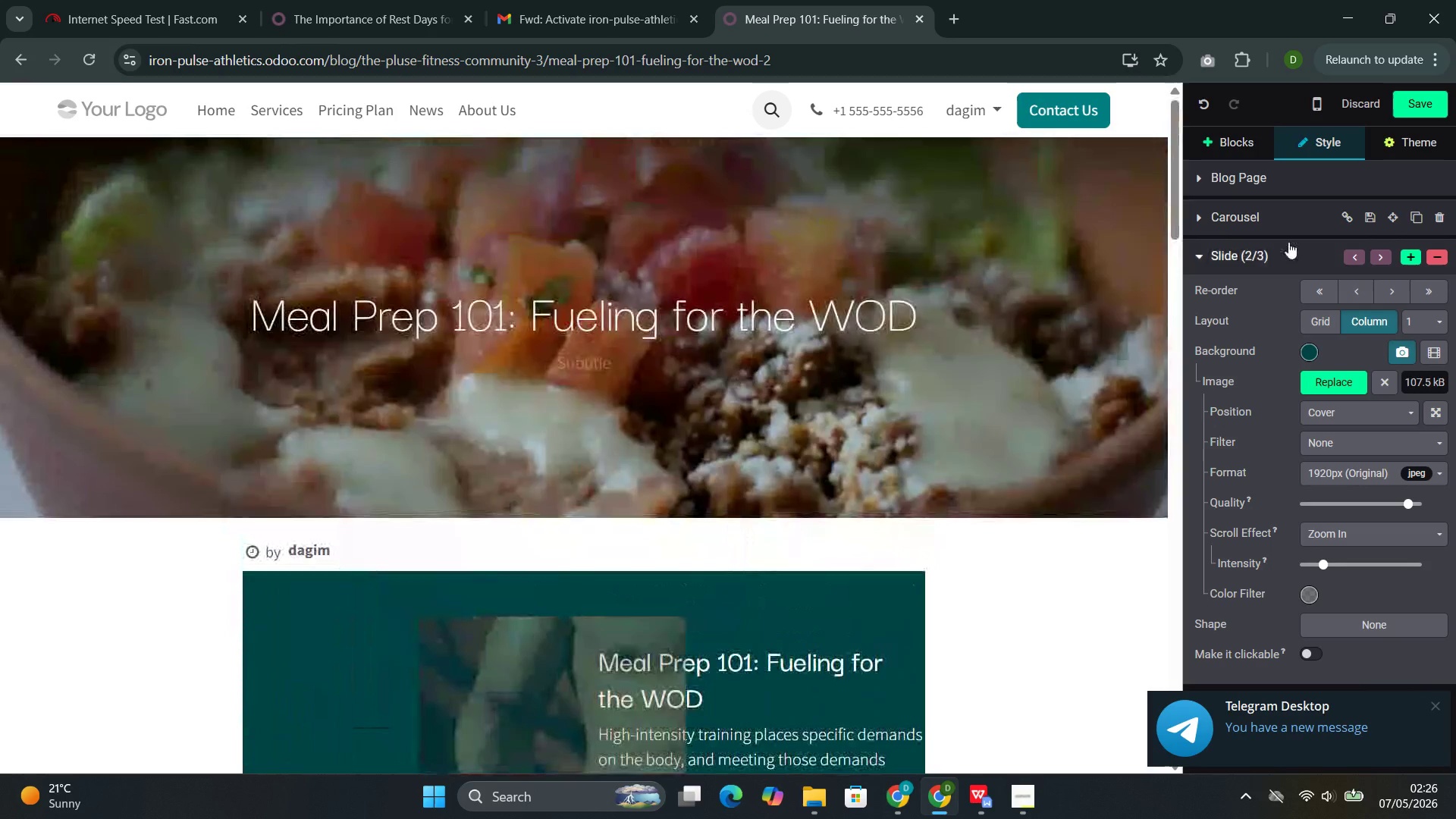 
left_click([1426, 112])
 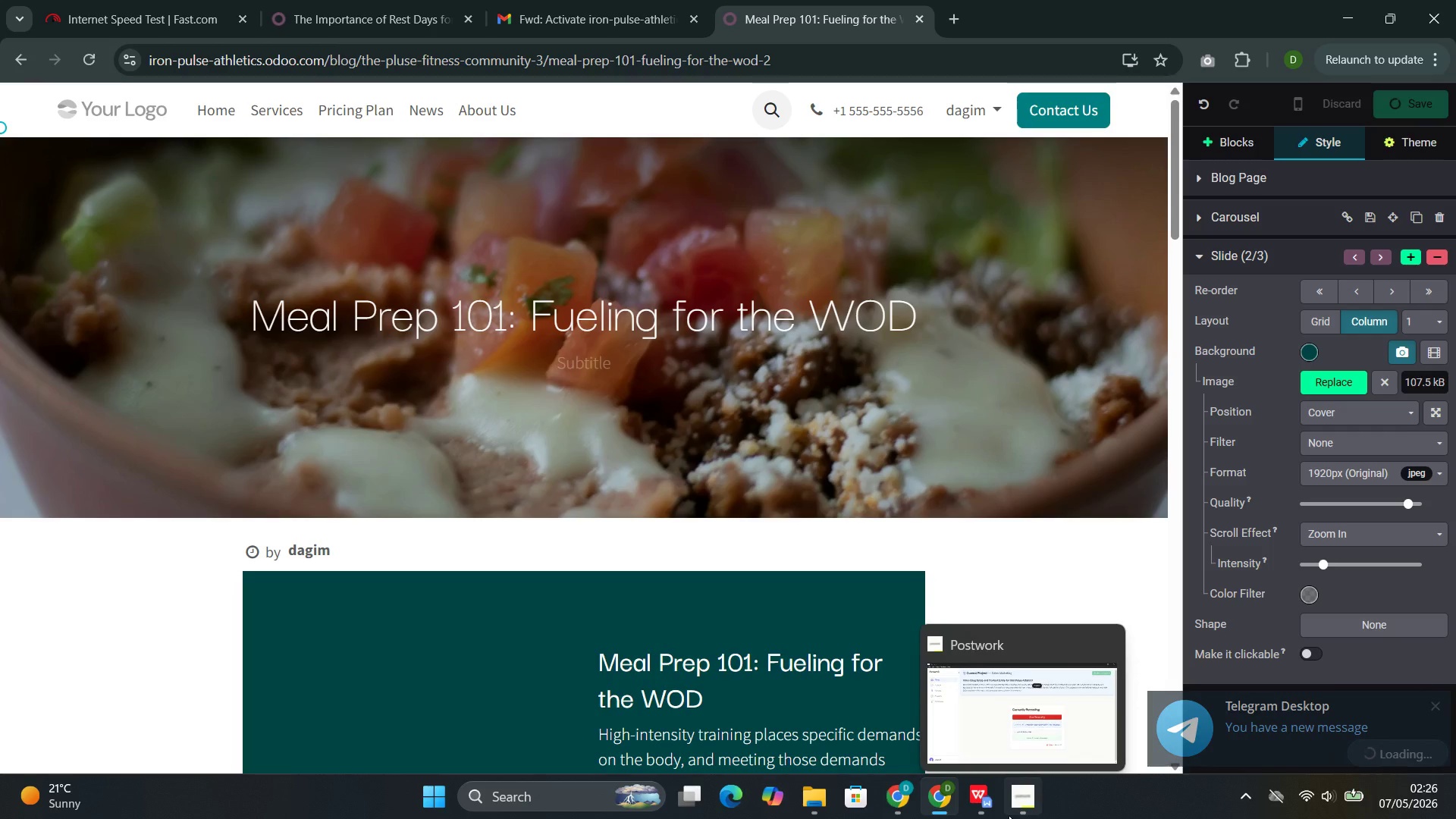 
left_click([961, 717])